 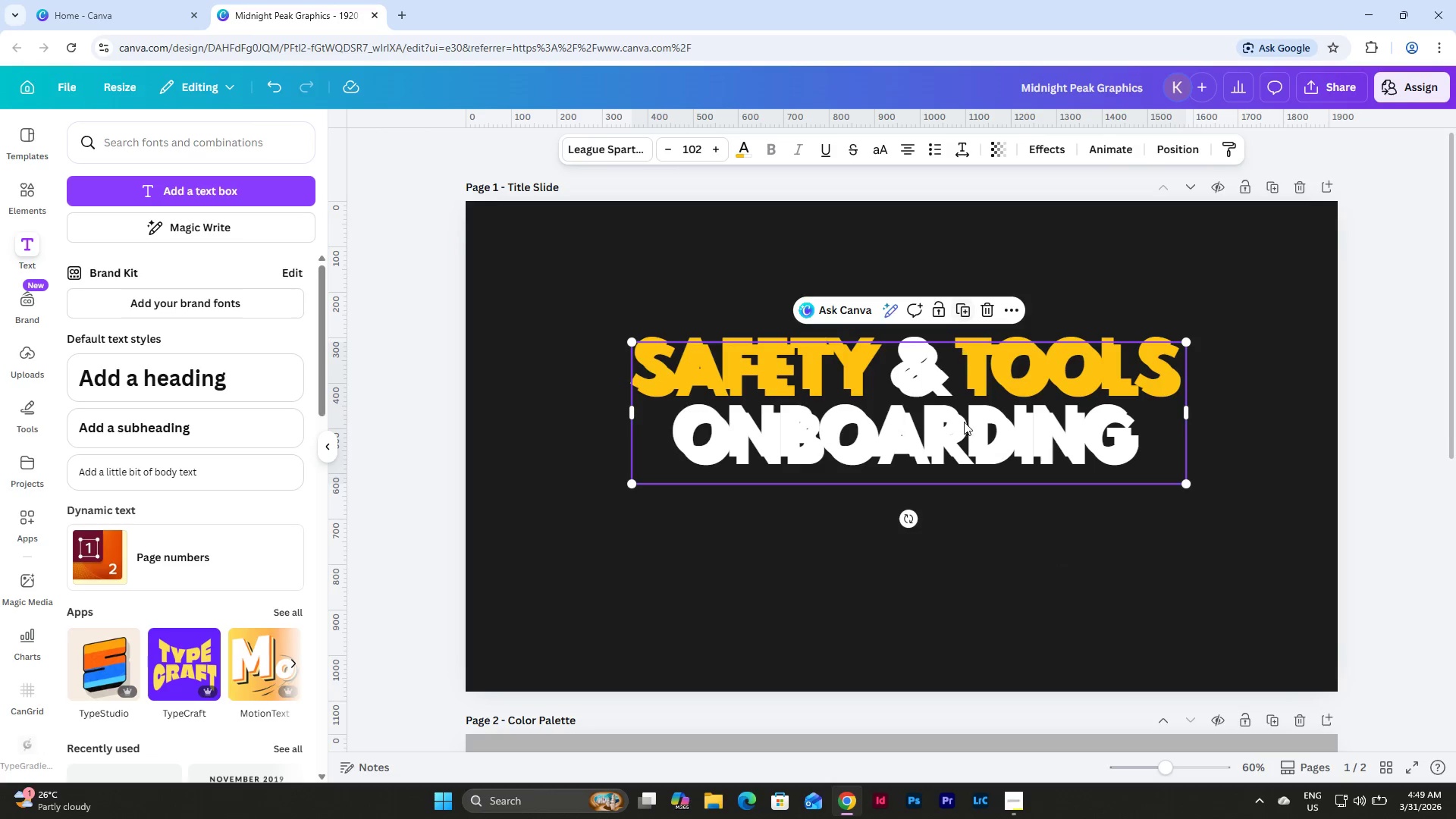 
left_click_drag(start_coordinate=[974, 413], to_coordinate=[970, 544])
 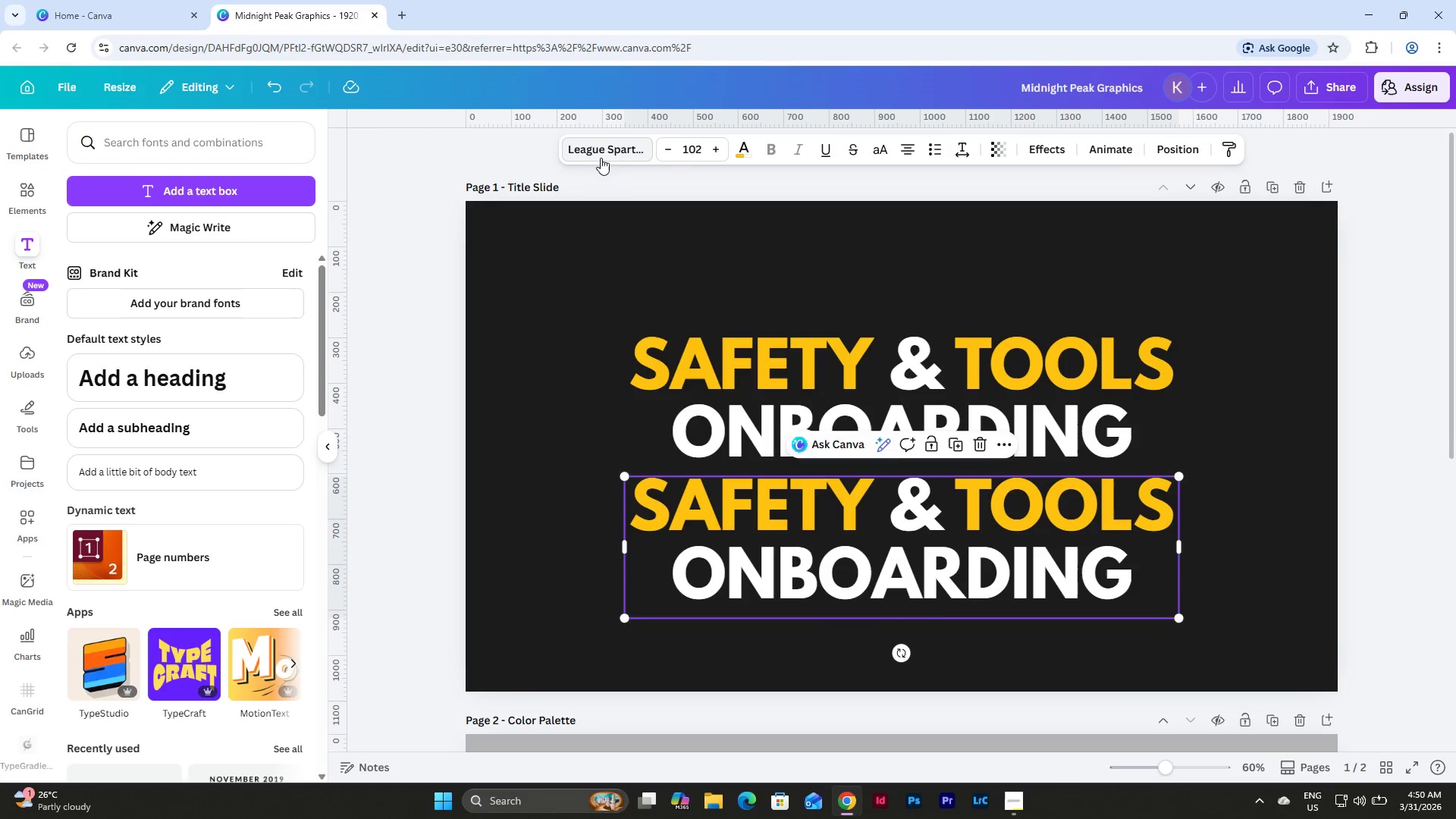 
left_click([603, 149])
 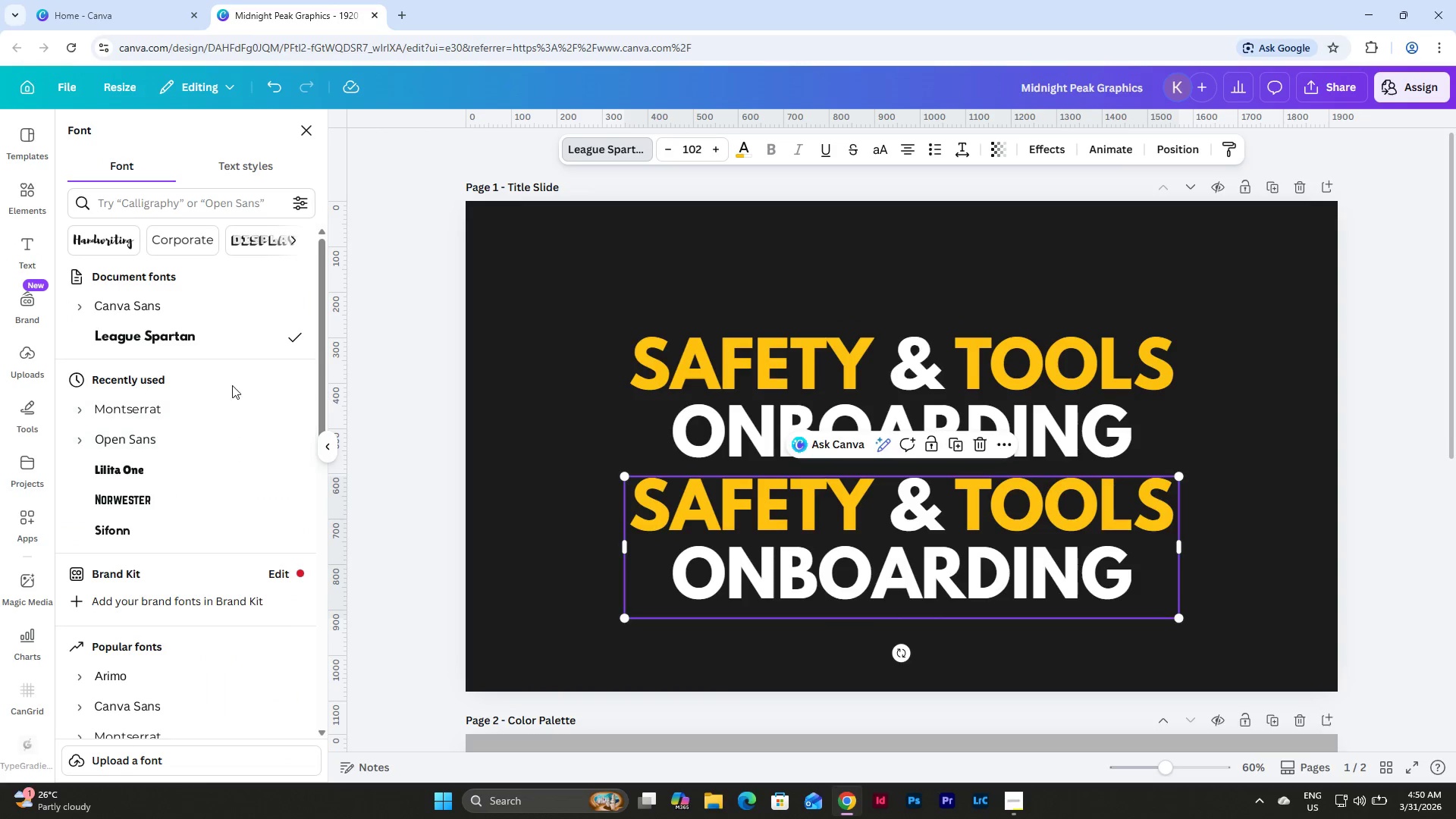 
left_click([196, 405])
 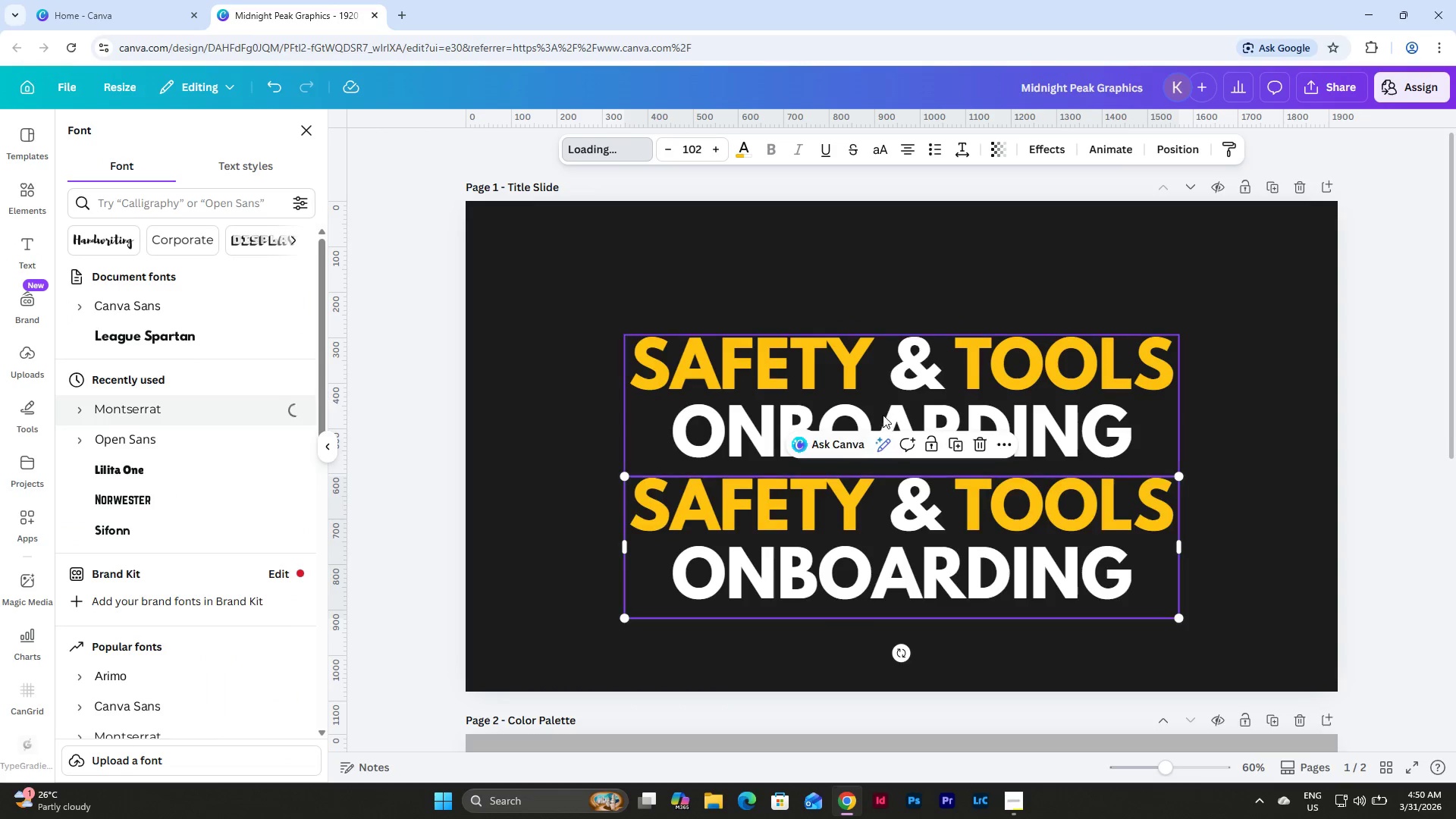 
scroll: coordinate [178, 458], scroll_direction: down, amount: 2.0
 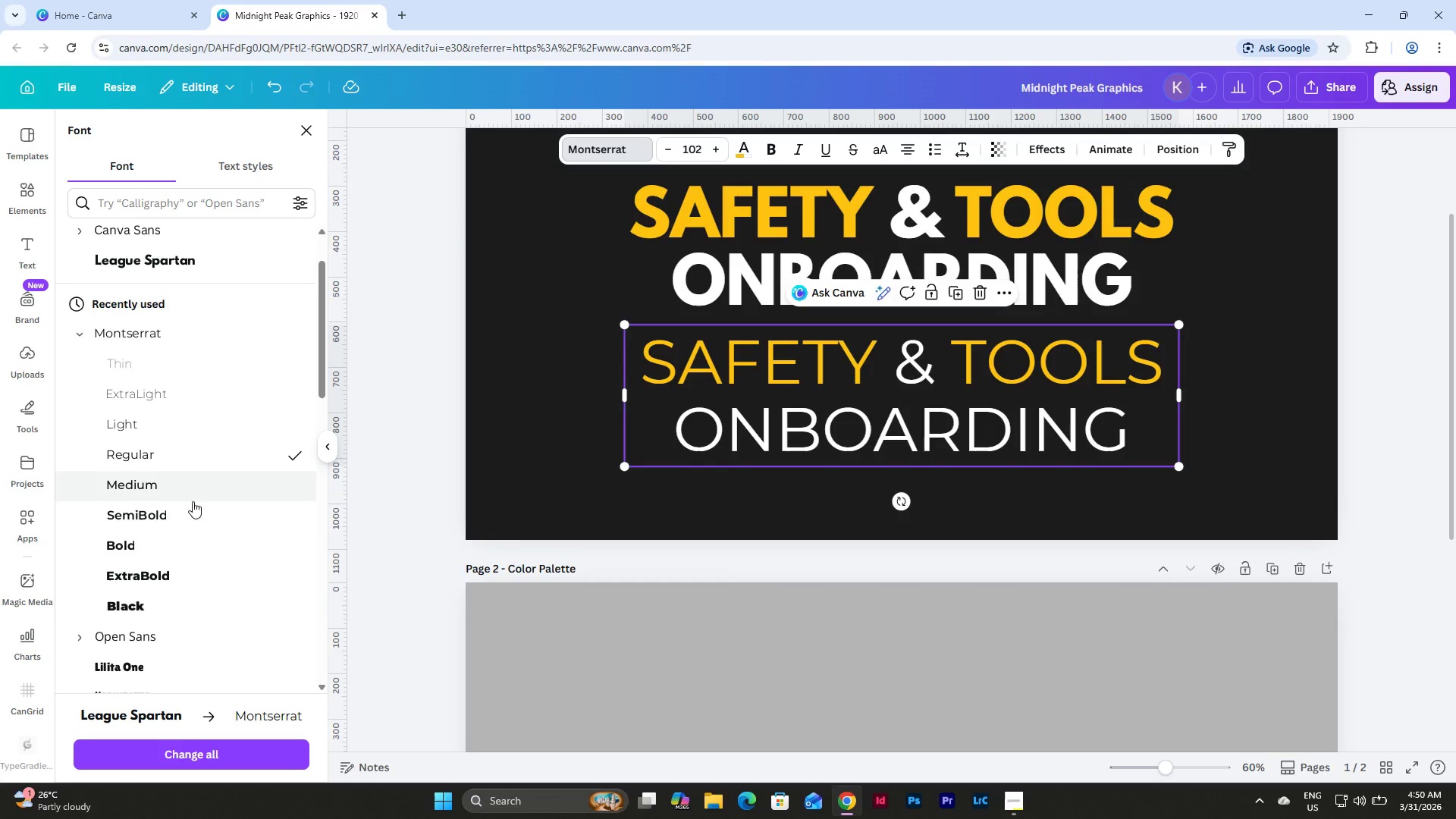 
left_click([196, 517])
 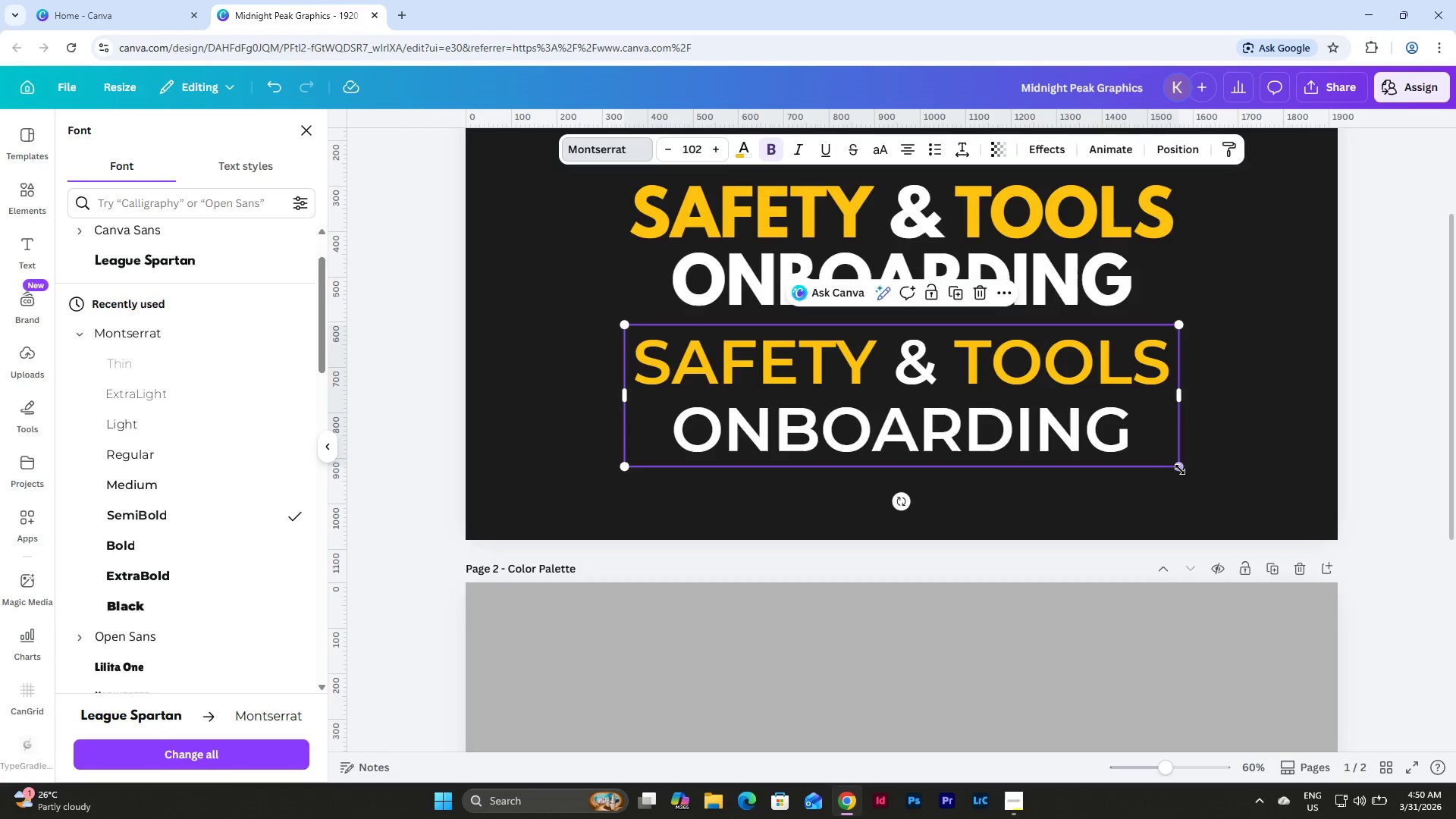 
left_click_drag(start_coordinate=[1180, 469], to_coordinate=[1056, 400])
 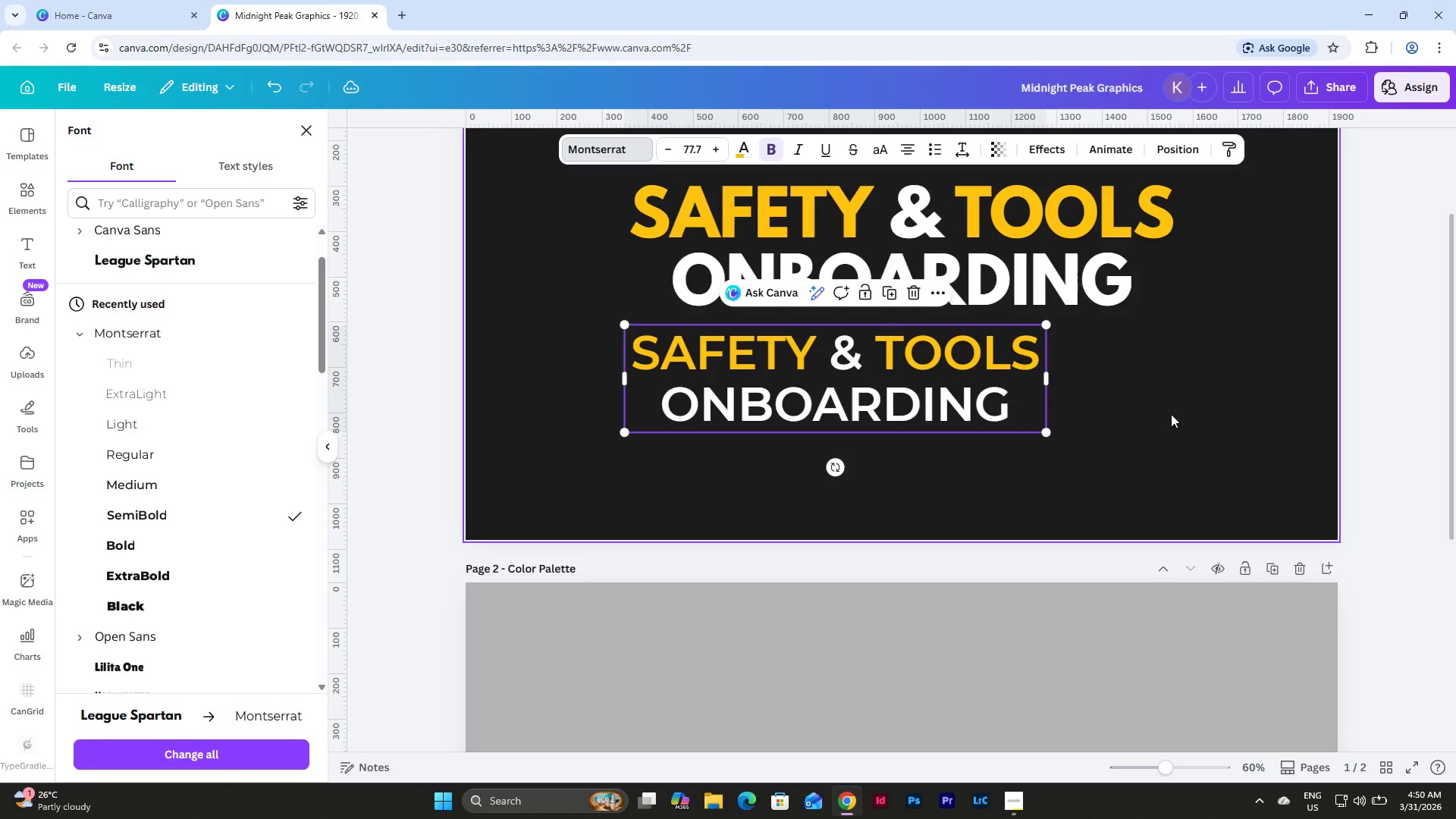 
scroll: coordinate [1171, 414], scroll_direction: up, amount: 2.0
 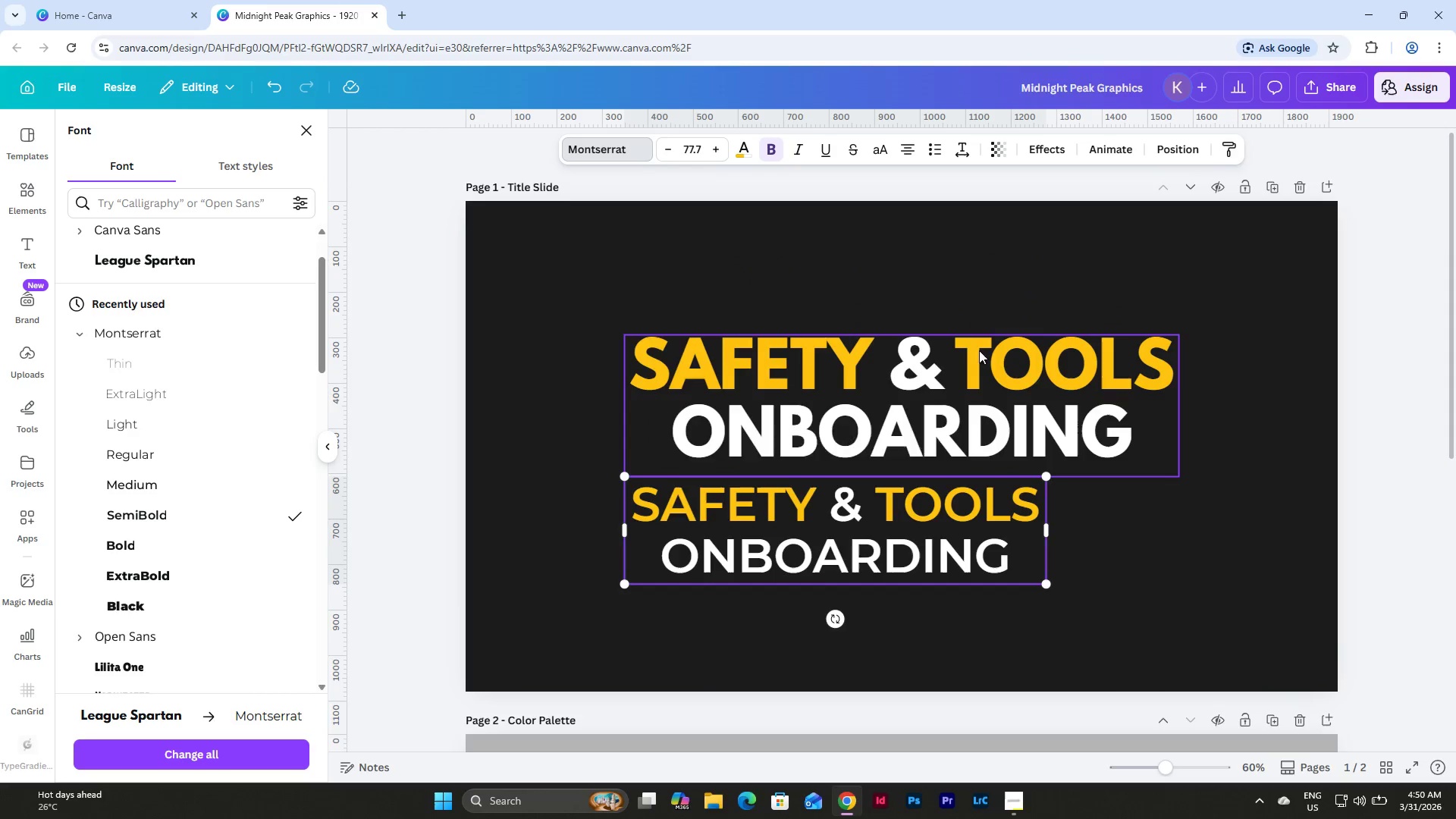 
left_click([971, 359])
 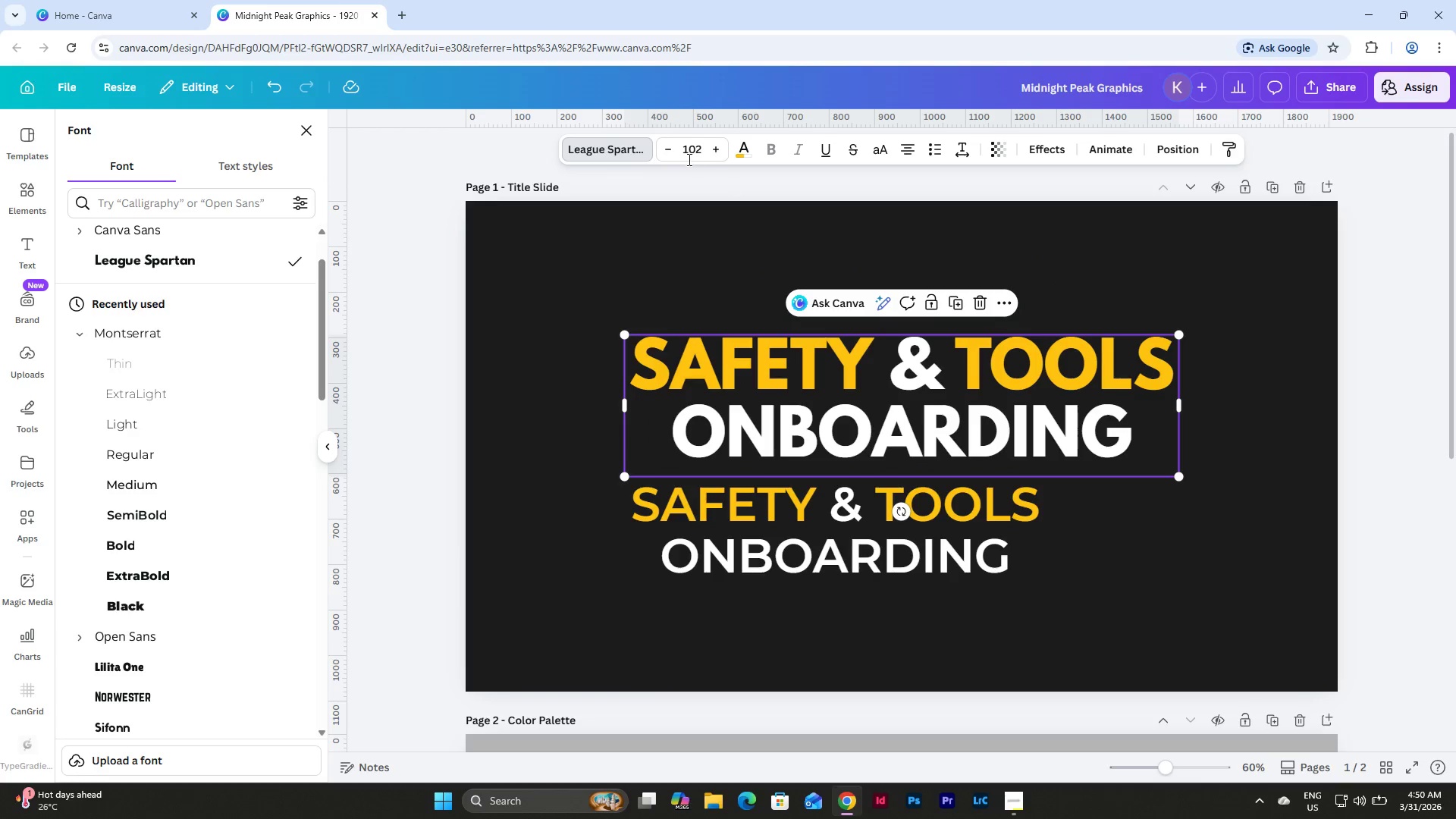 
left_click([697, 145])
 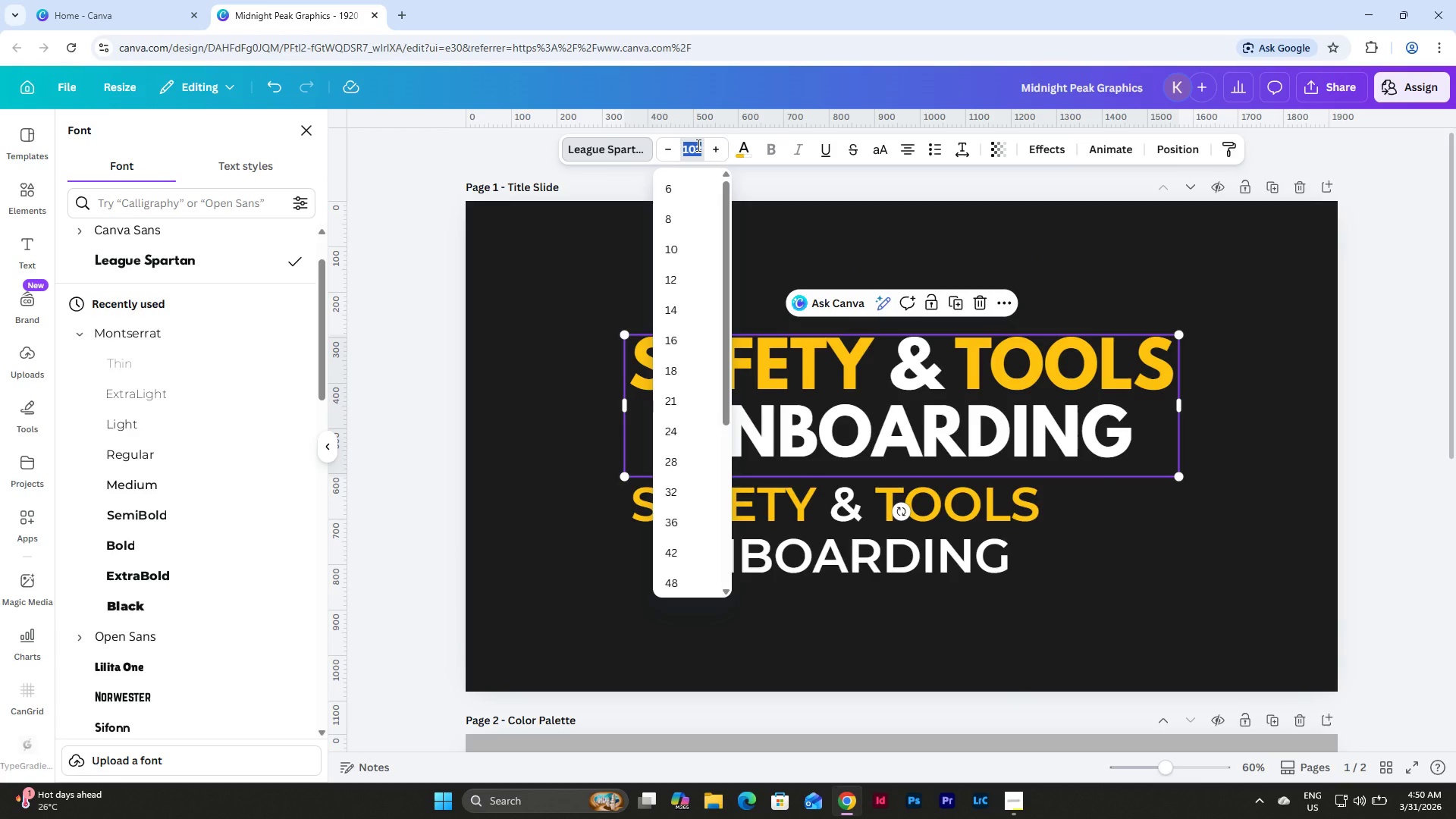 
key(Numpad1)
 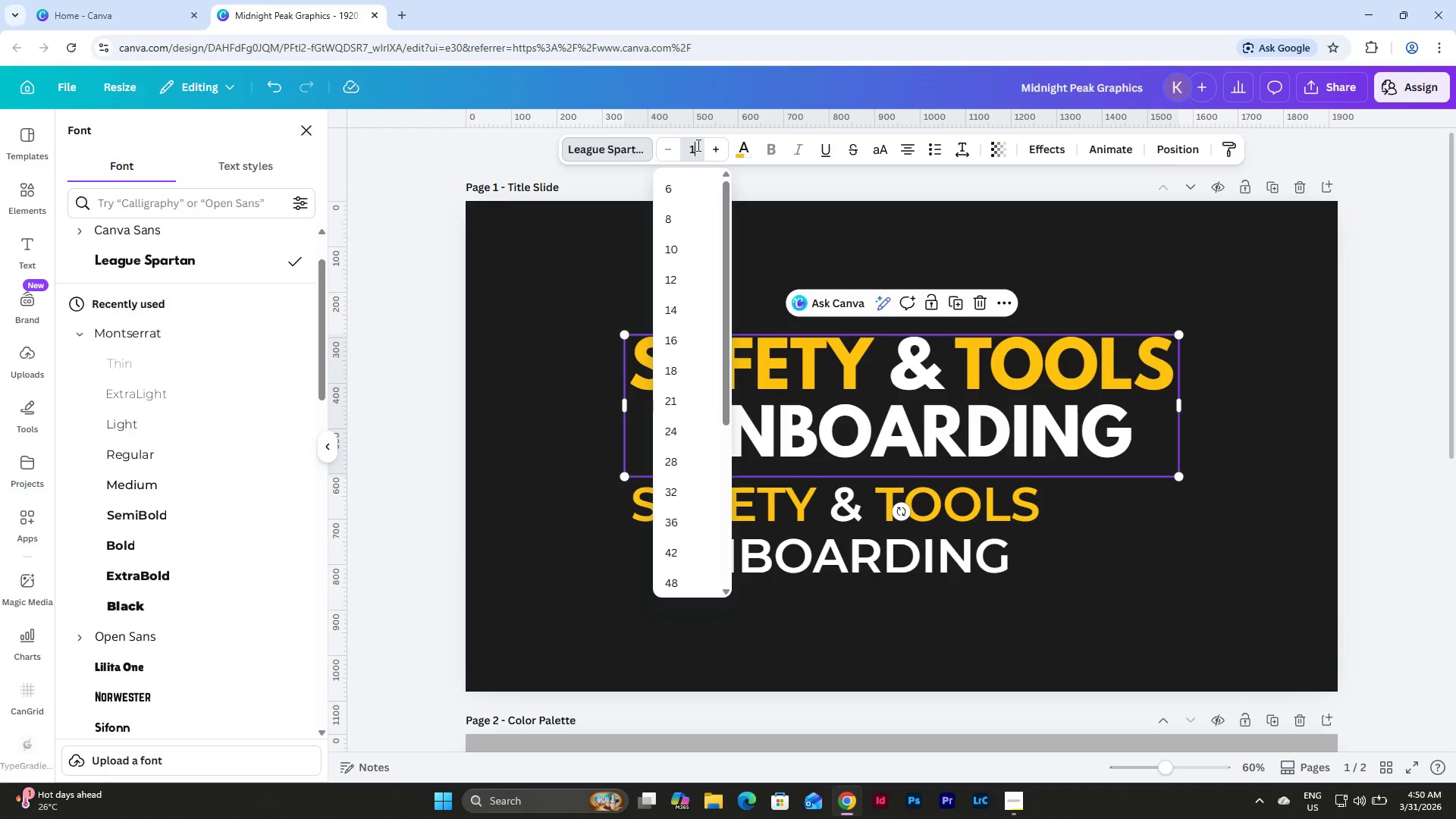 
key(NumpadDecimal)
 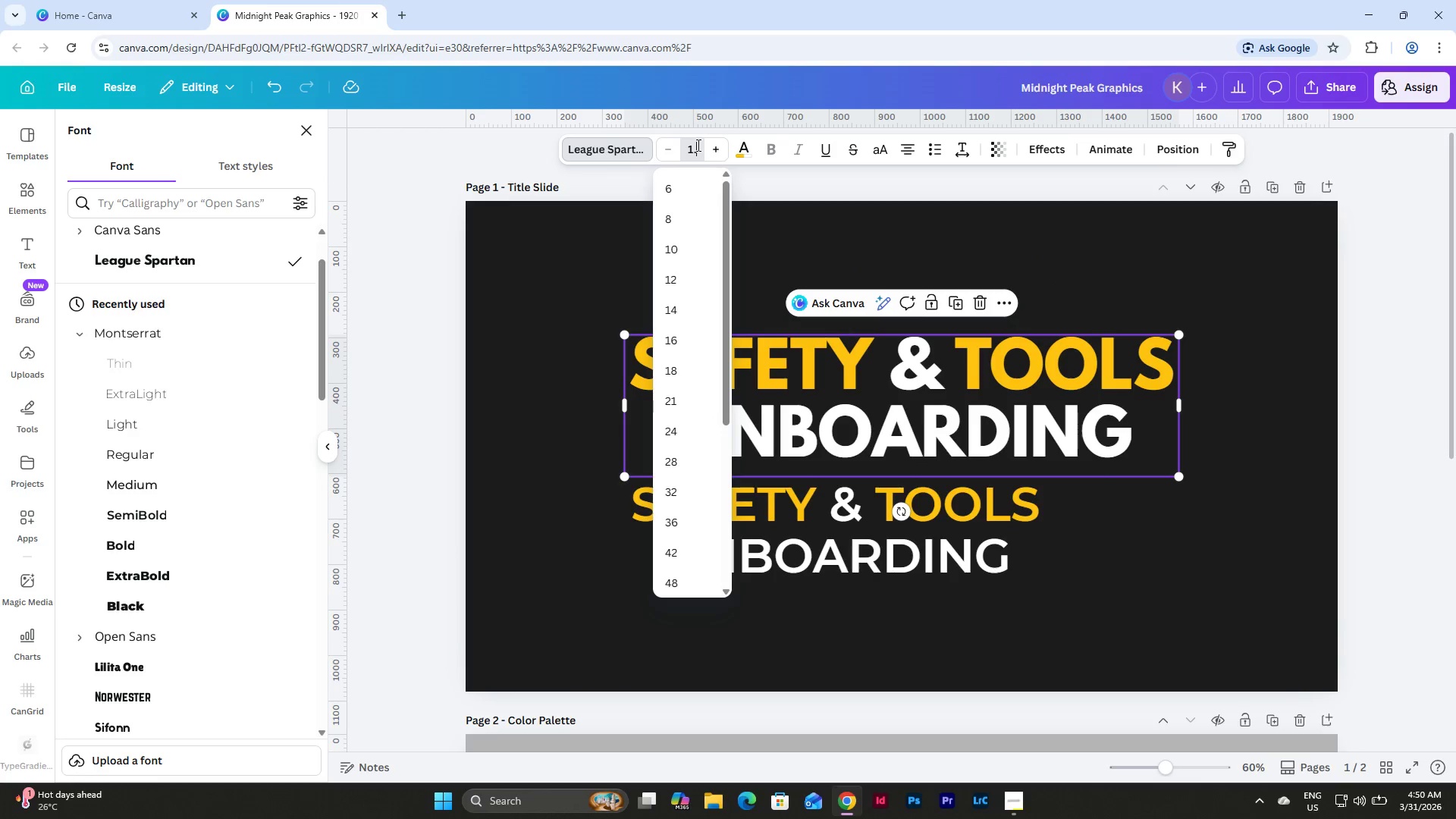 
key(Numpad5)
 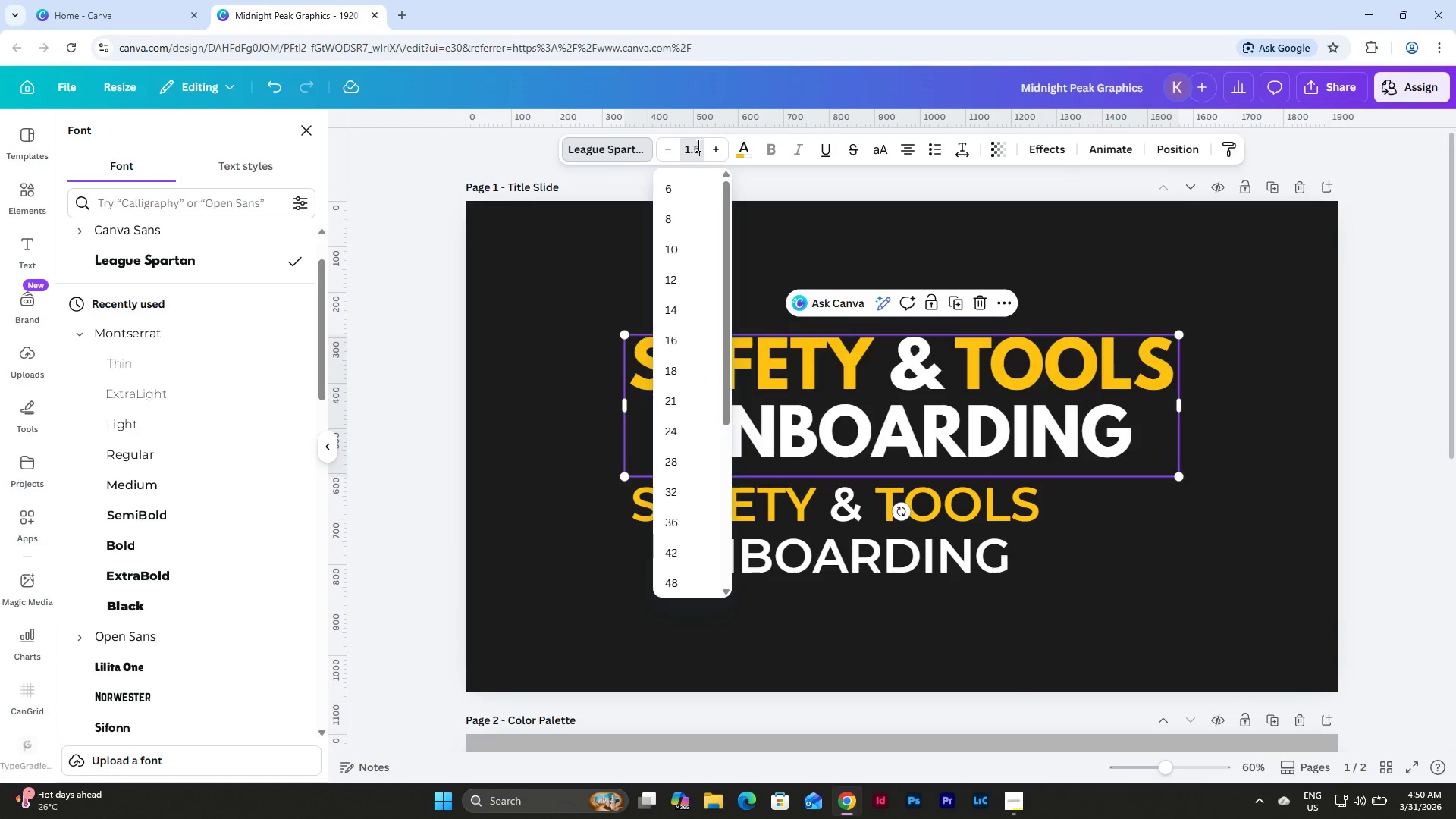 
key(NumpadEnter)
 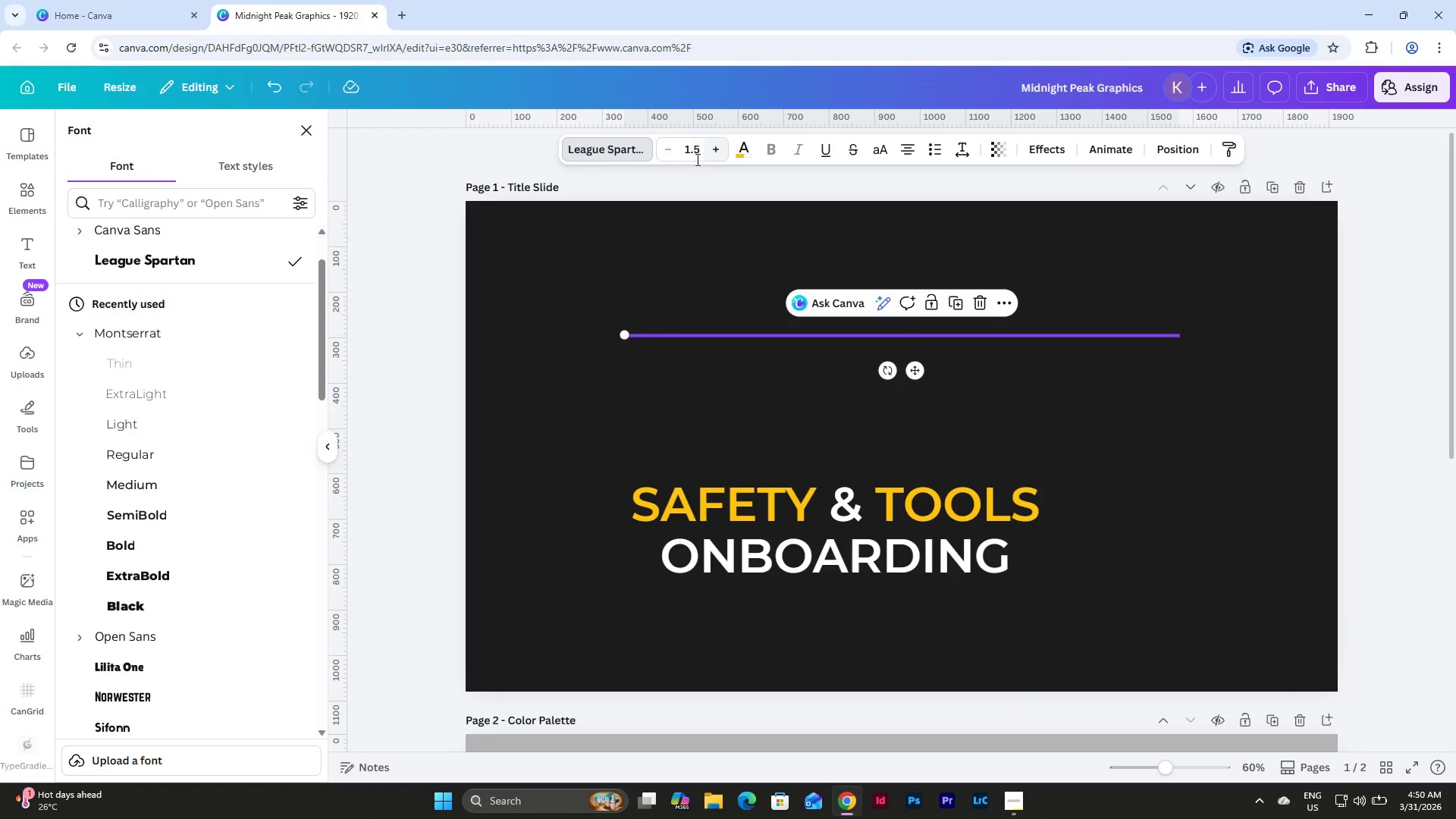 
left_click([701, 148])
 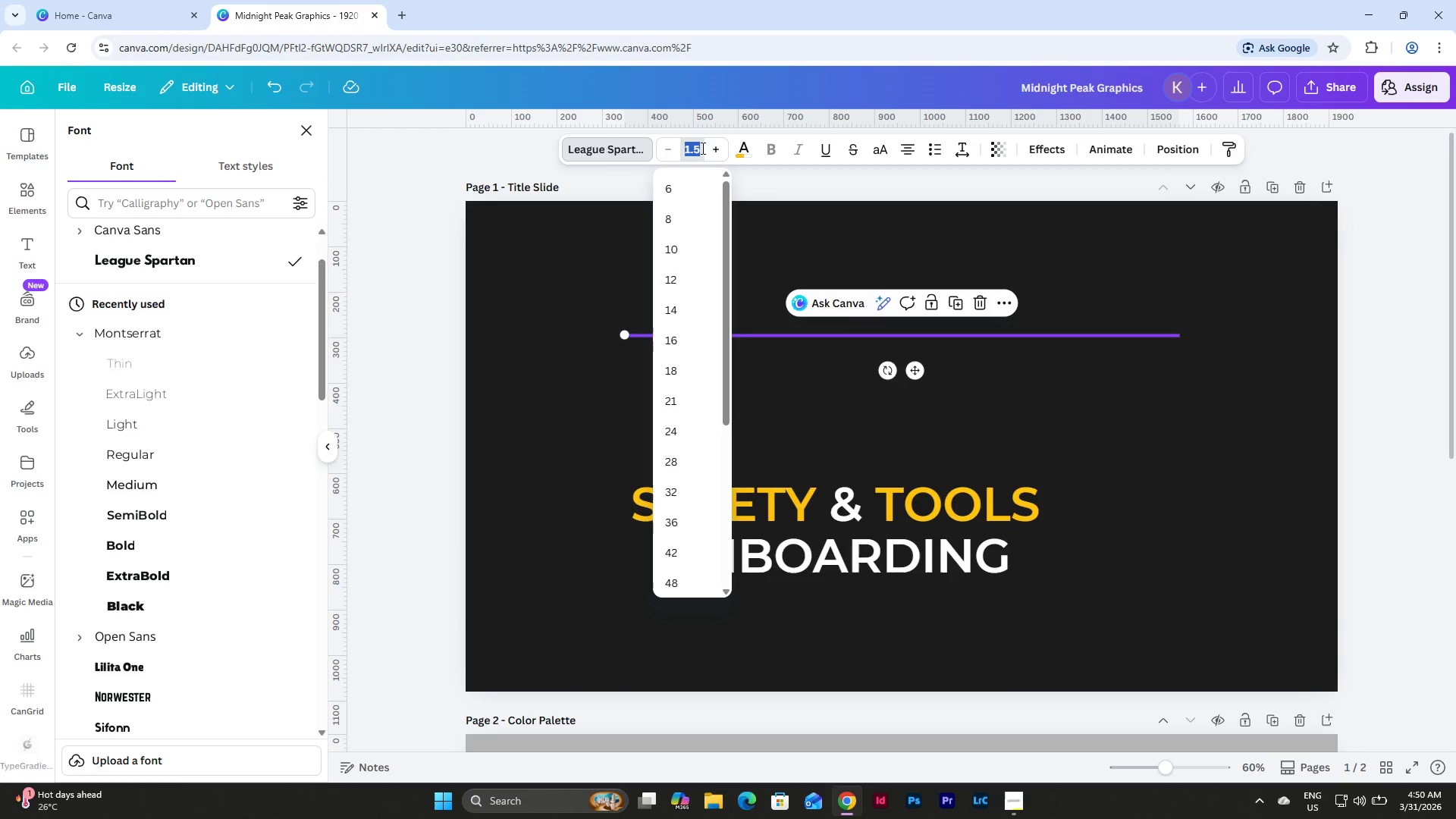 
key(Numpad1)
 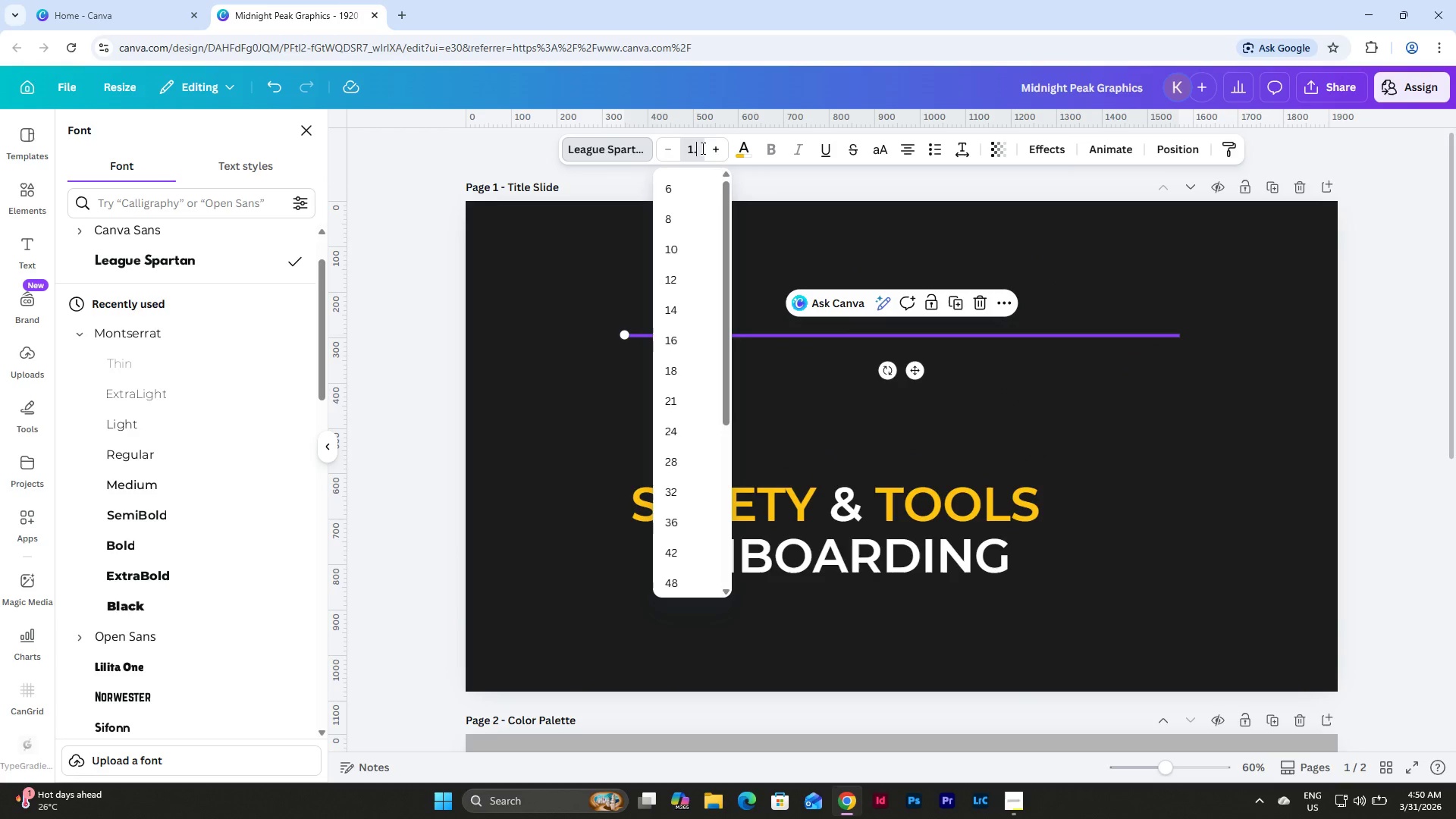 
key(NumpadDecimal)
 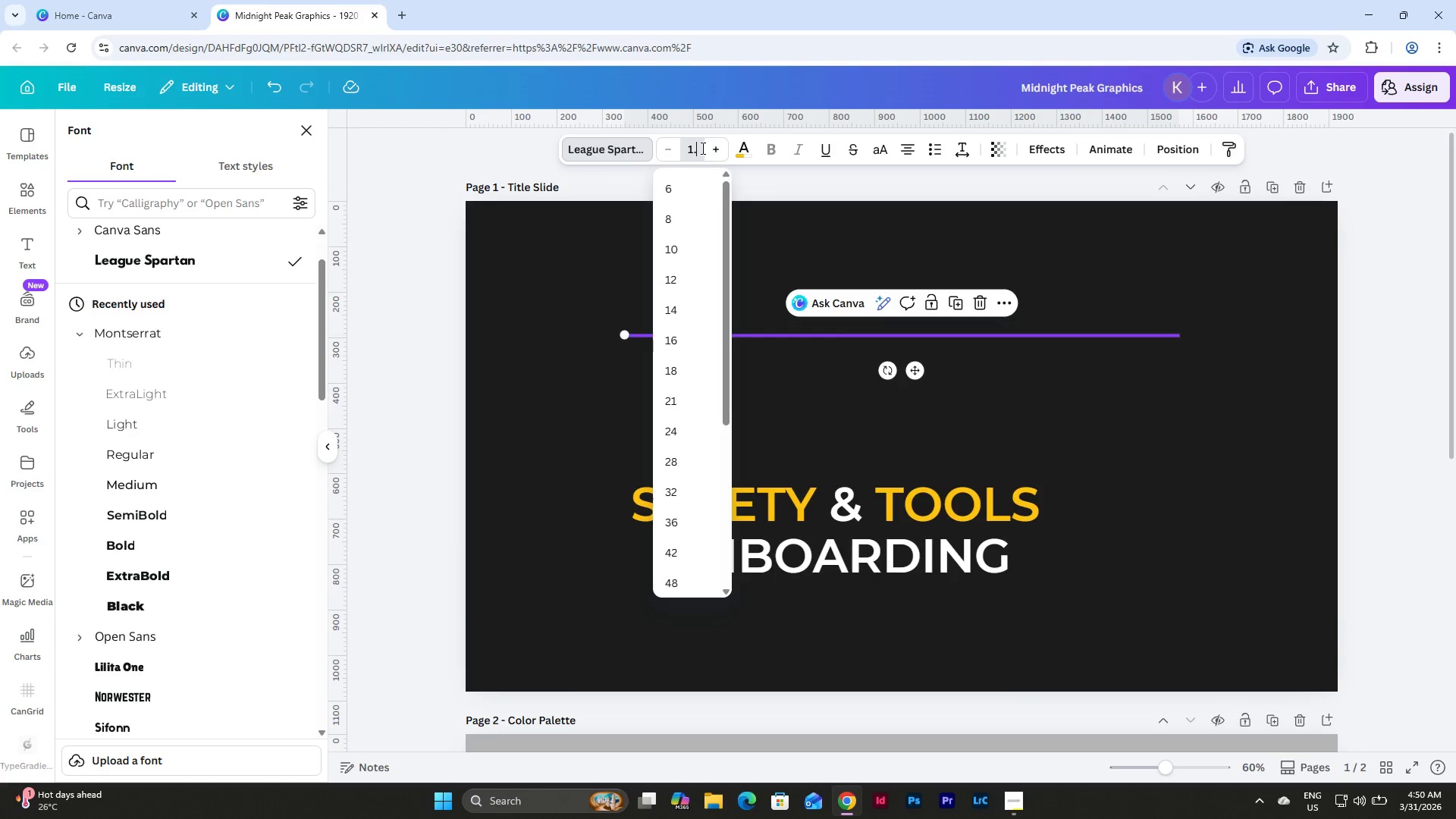 
key(Backspace)
 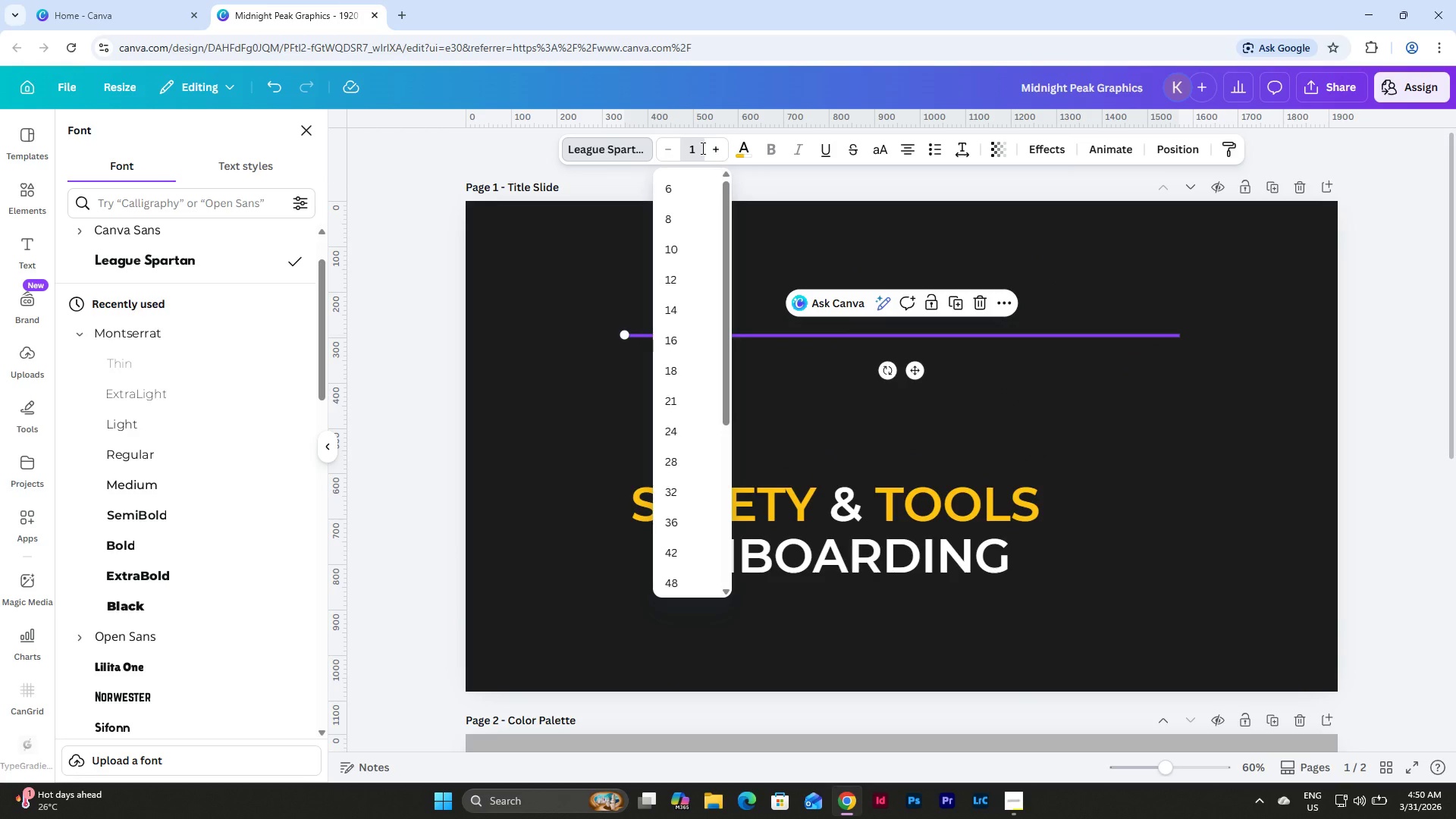 
key(Numpad0)
 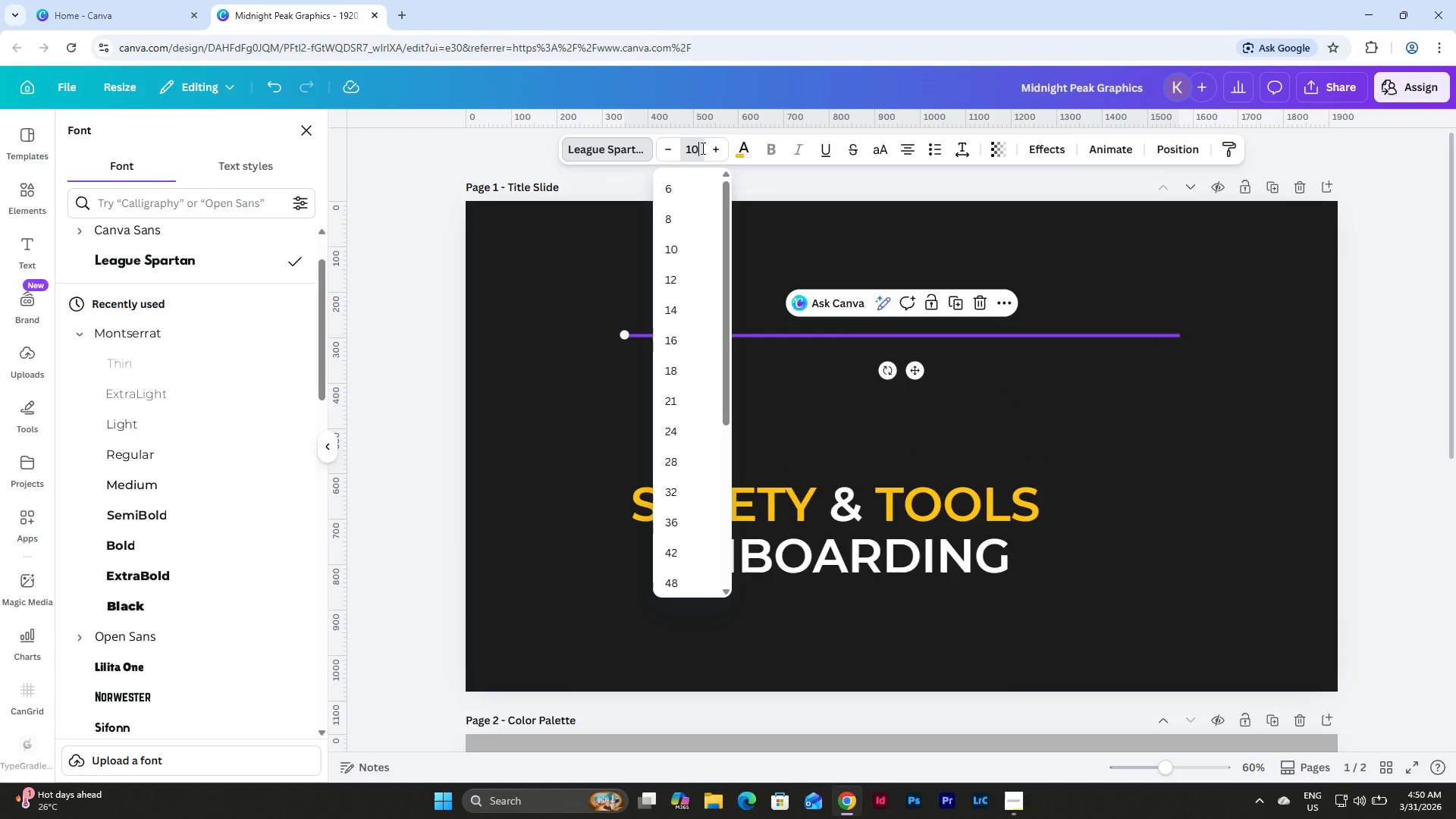 
key(Numpad5)
 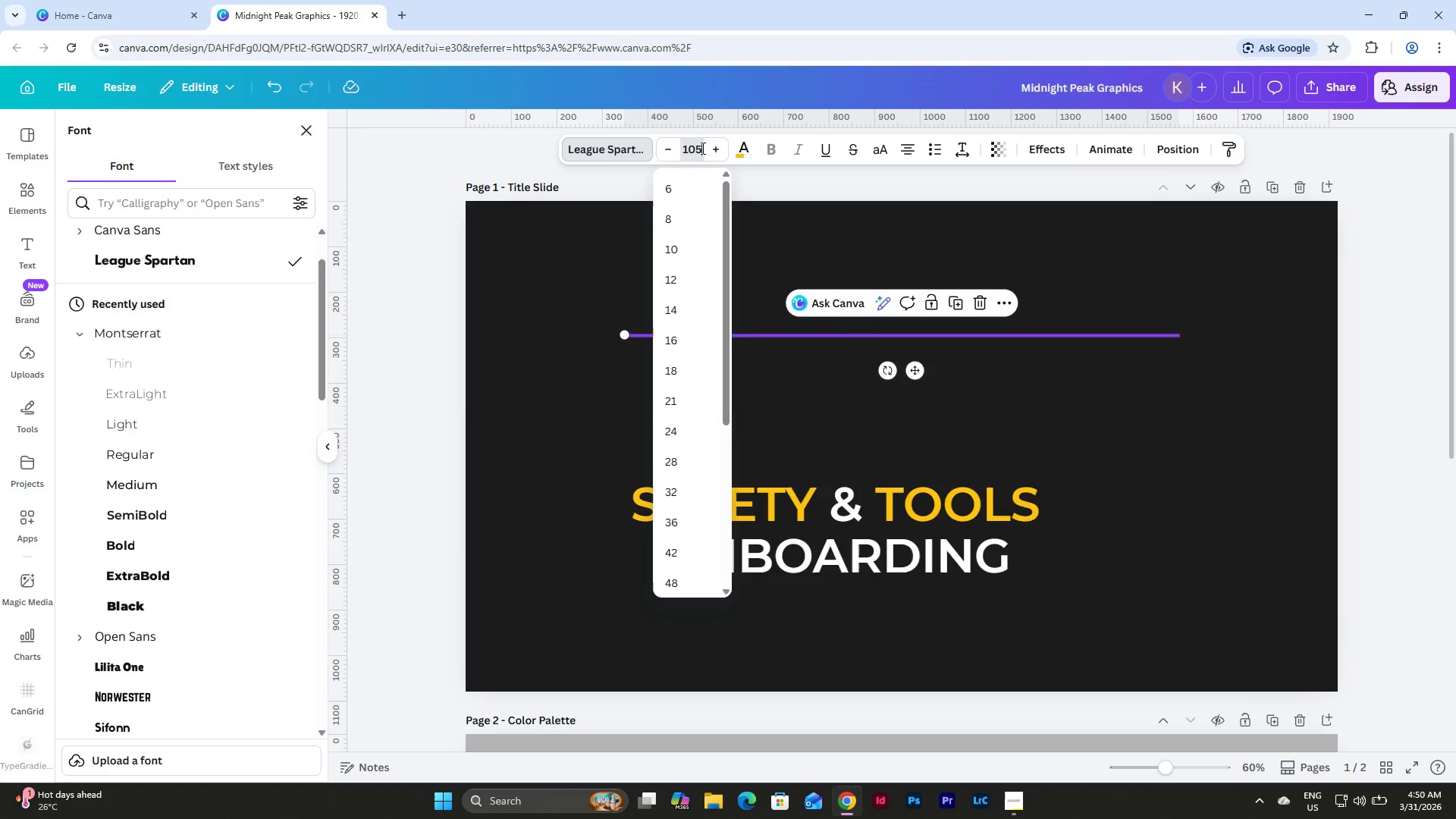 
key(NumpadEnter)
 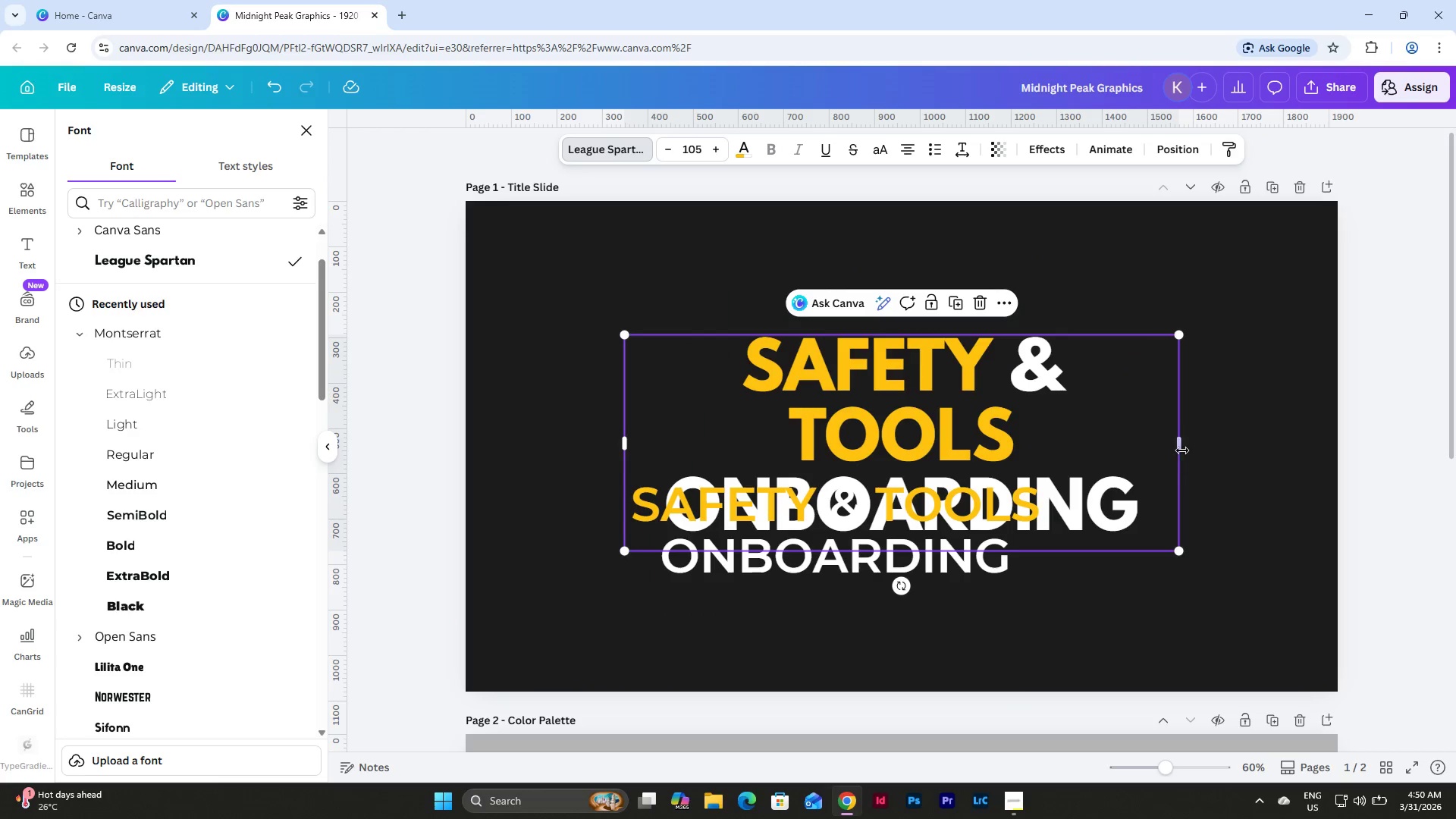 
left_click_drag(start_coordinate=[1182, 439], to_coordinate=[1208, 429])
 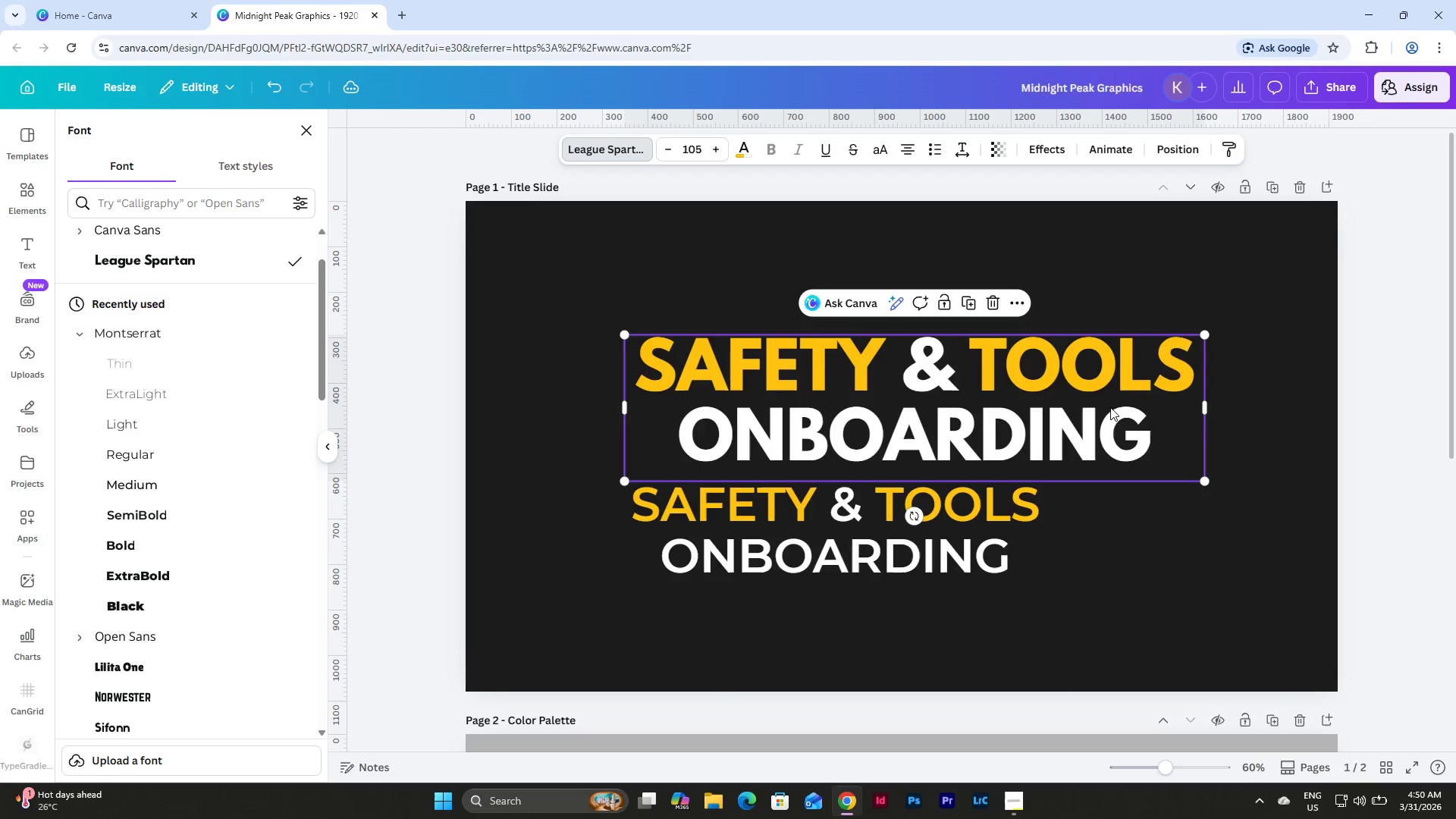 
left_click_drag(start_coordinate=[1110, 407], to_coordinate=[1066, 375])
 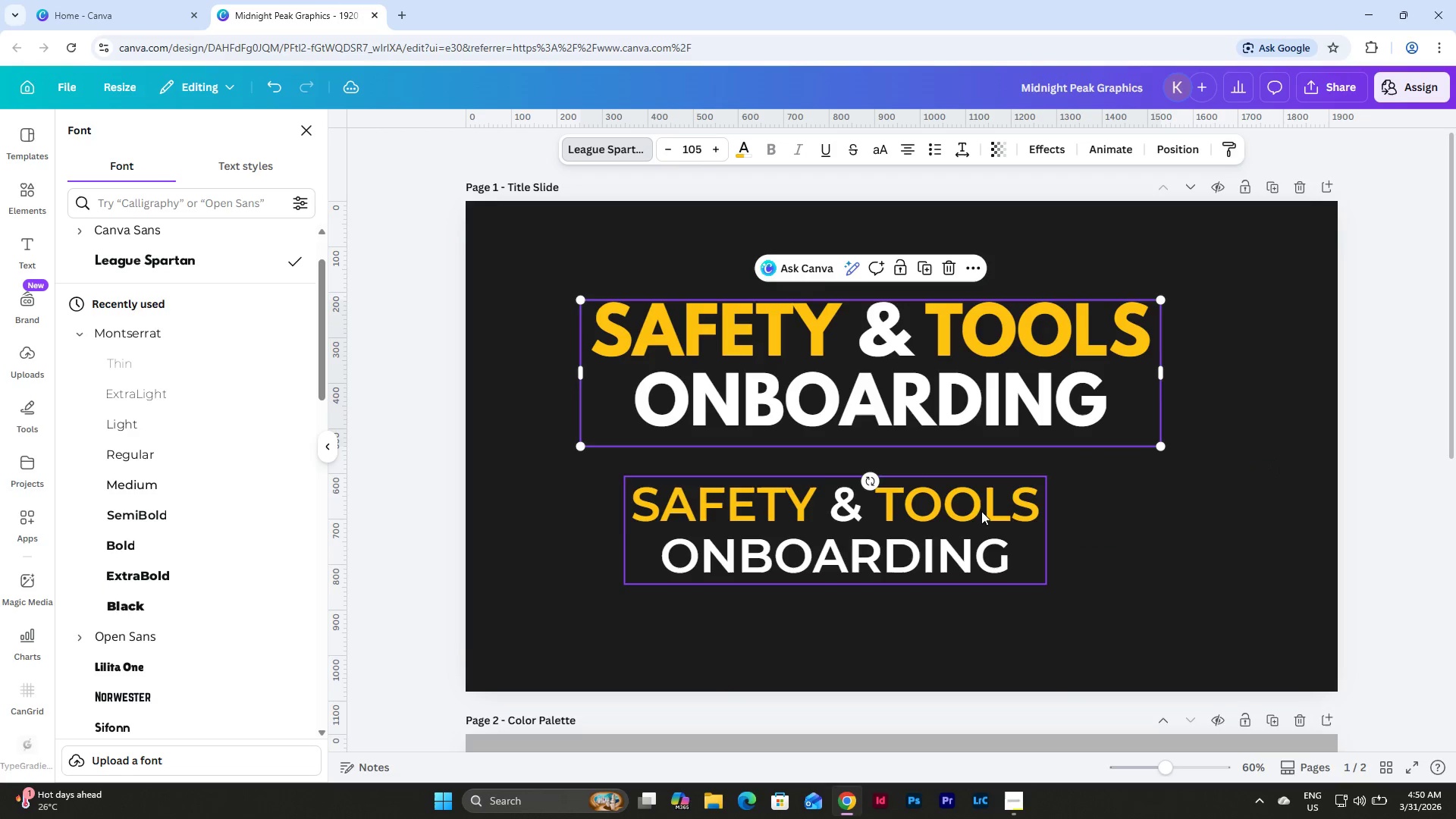 
left_click([967, 510])
 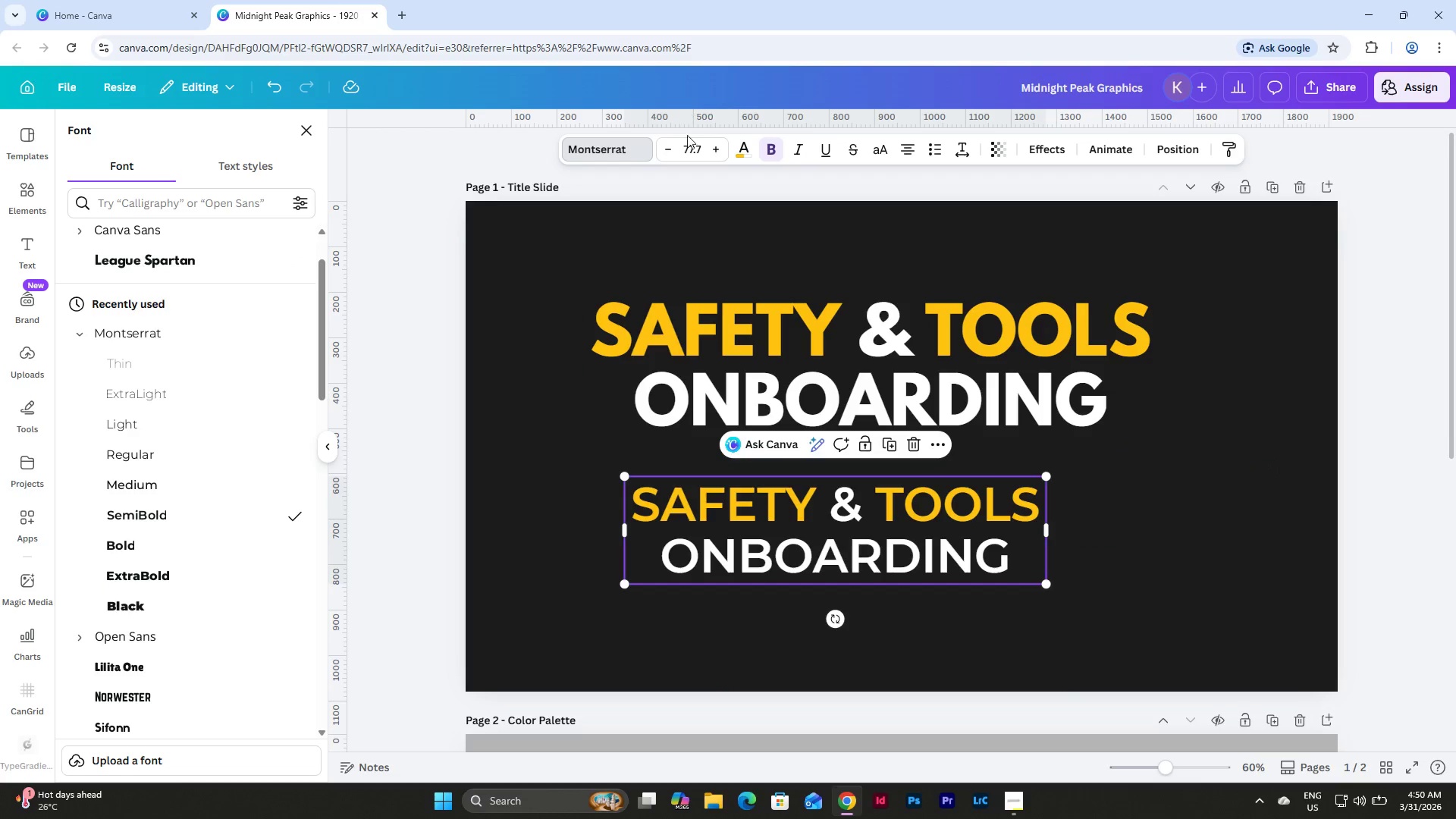 
left_click([686, 158])
 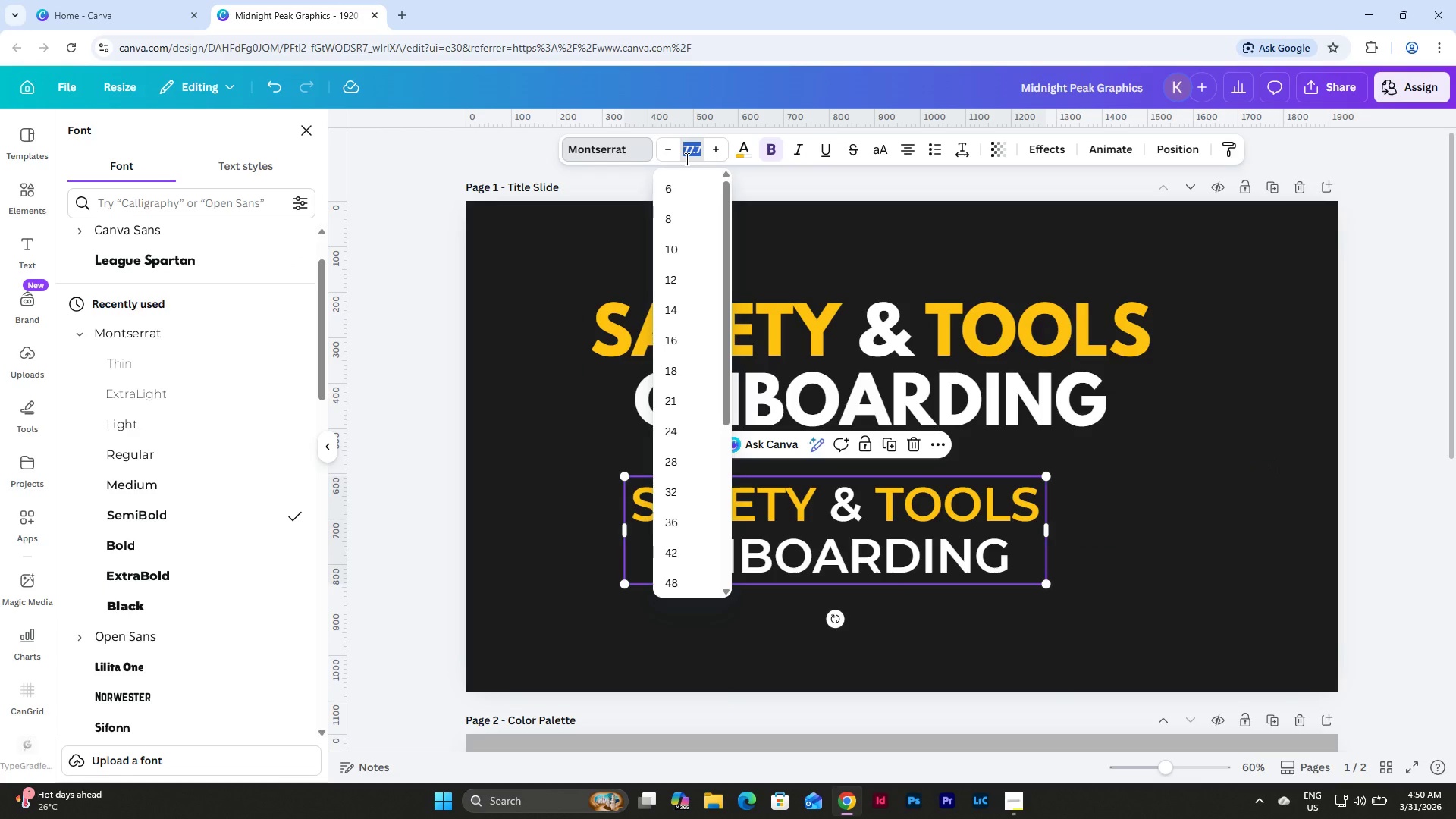 
key(Numpad7)
 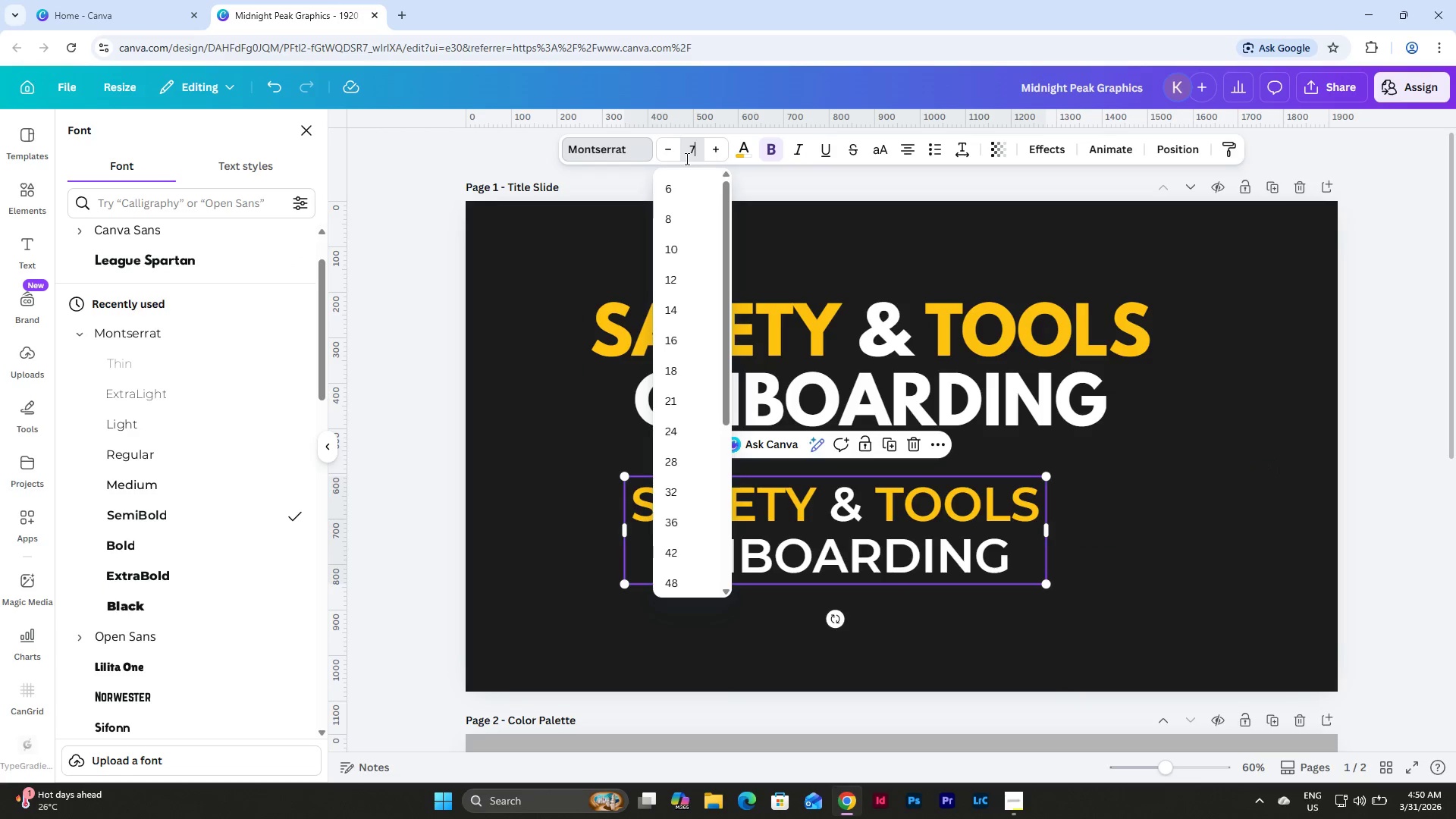 
key(Numpad5)
 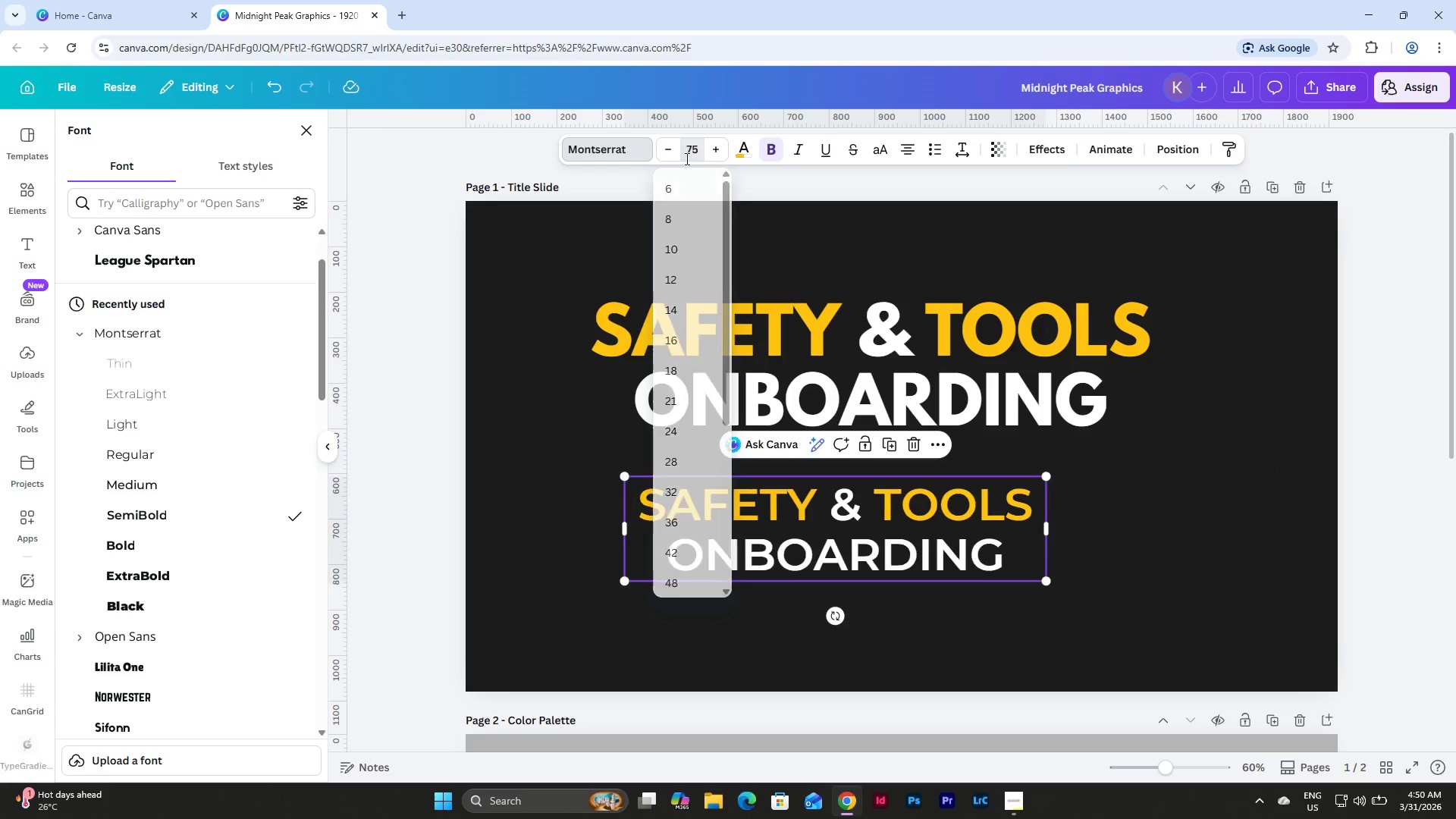 
key(NumpadEnter)
 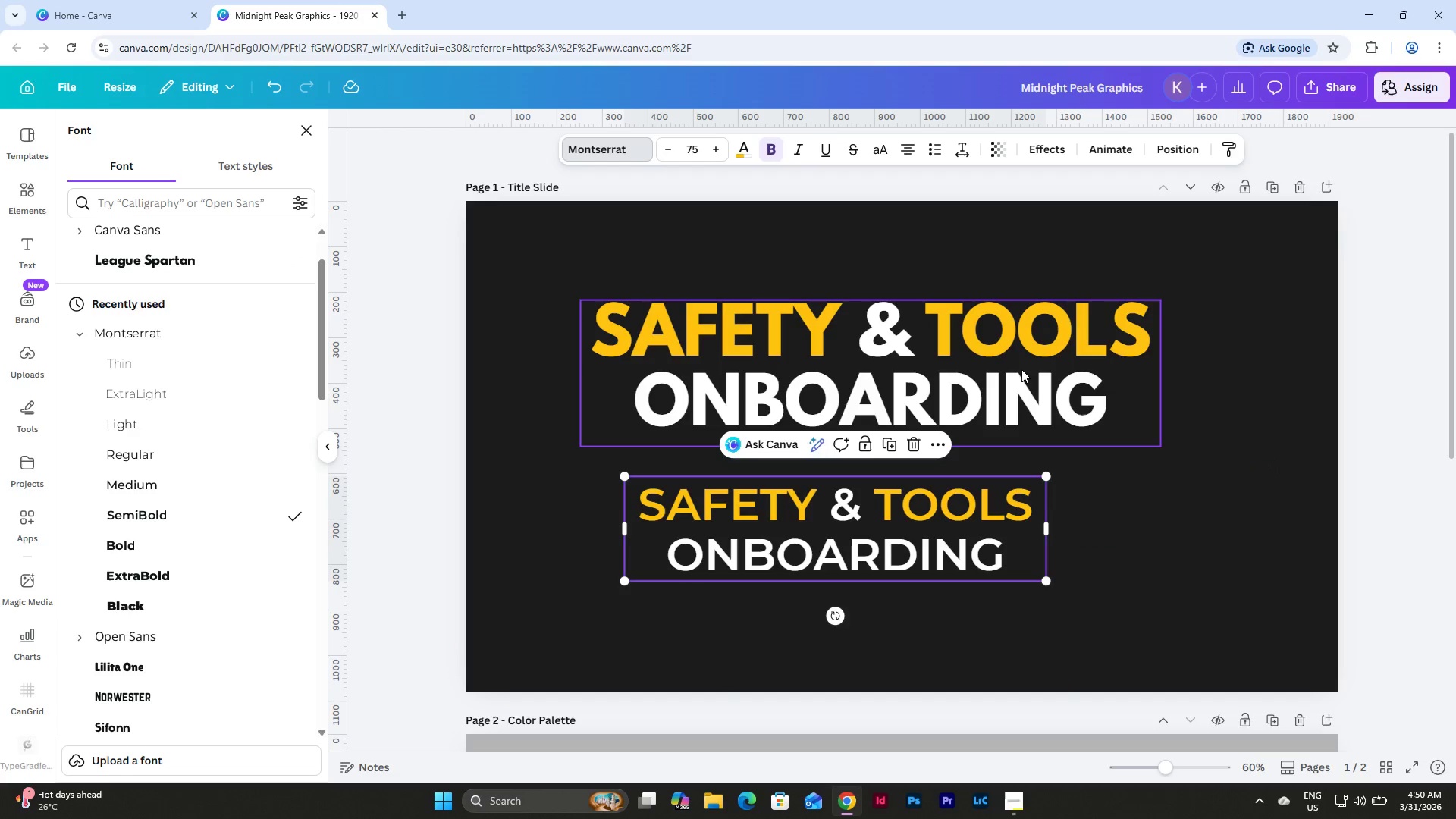 
left_click_drag(start_coordinate=[1012, 378], to_coordinate=[1043, 381])
 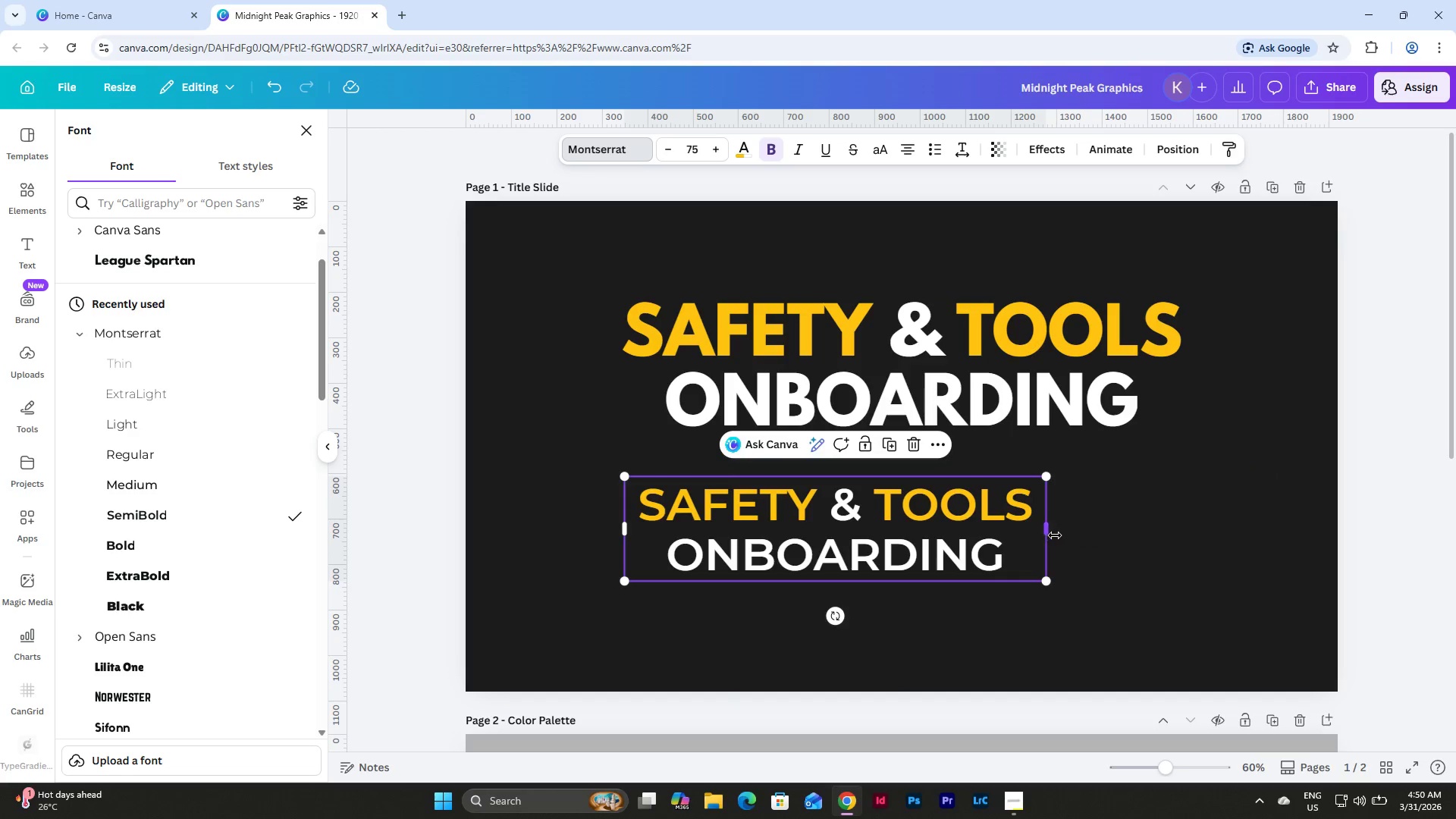 
left_click([988, 548])
 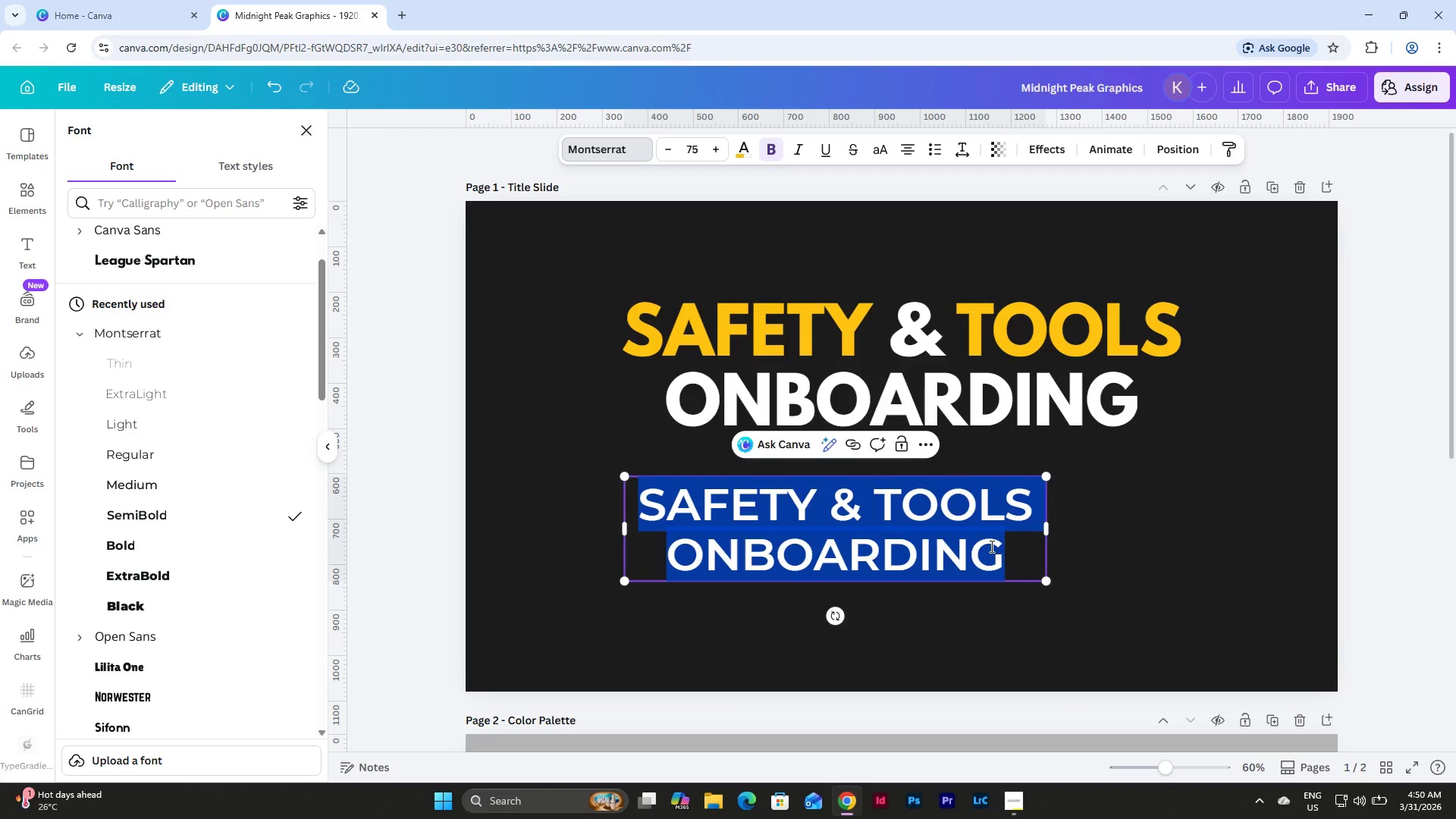 
type(FOR )
 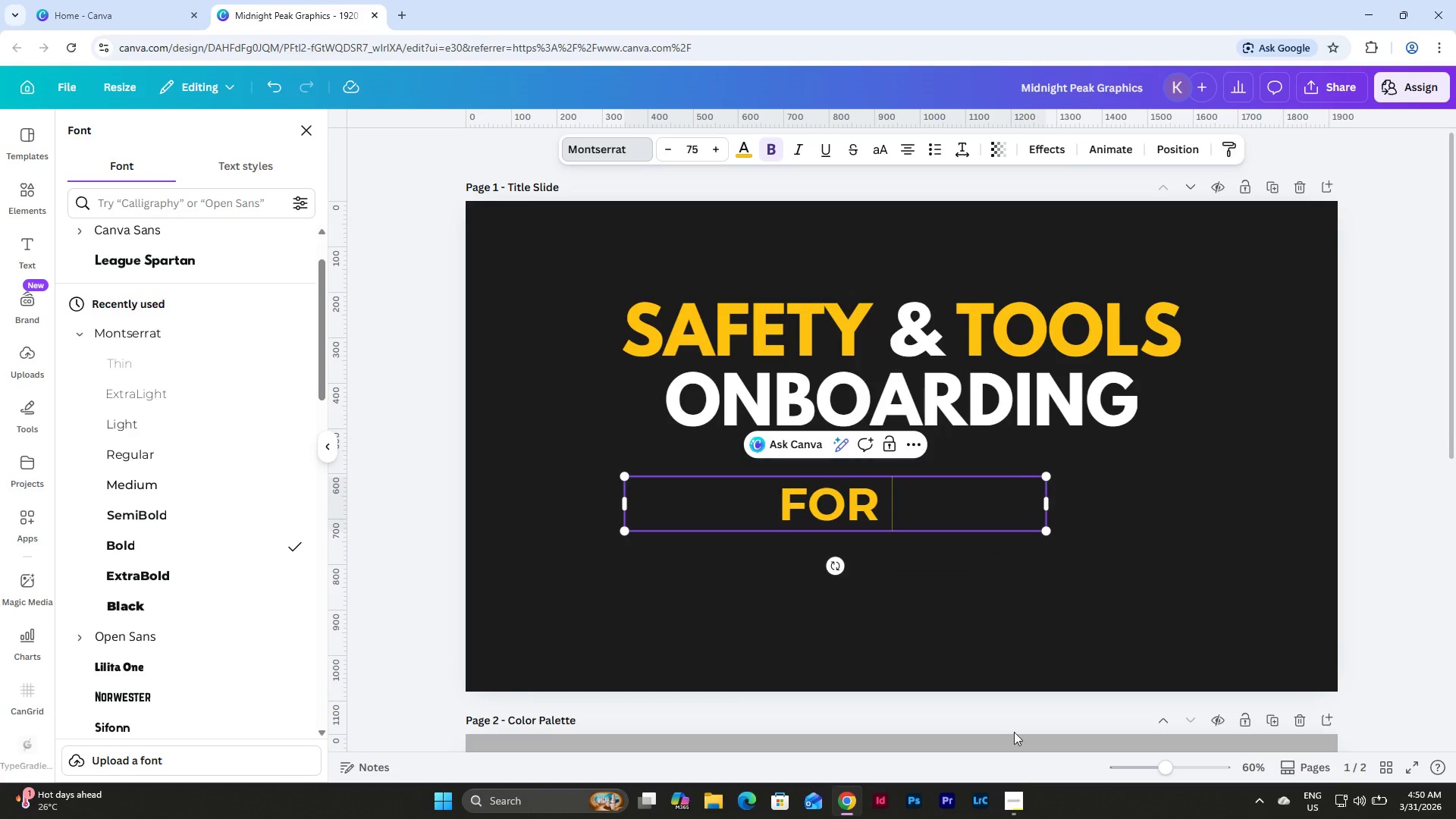 
left_click([1012, 790])